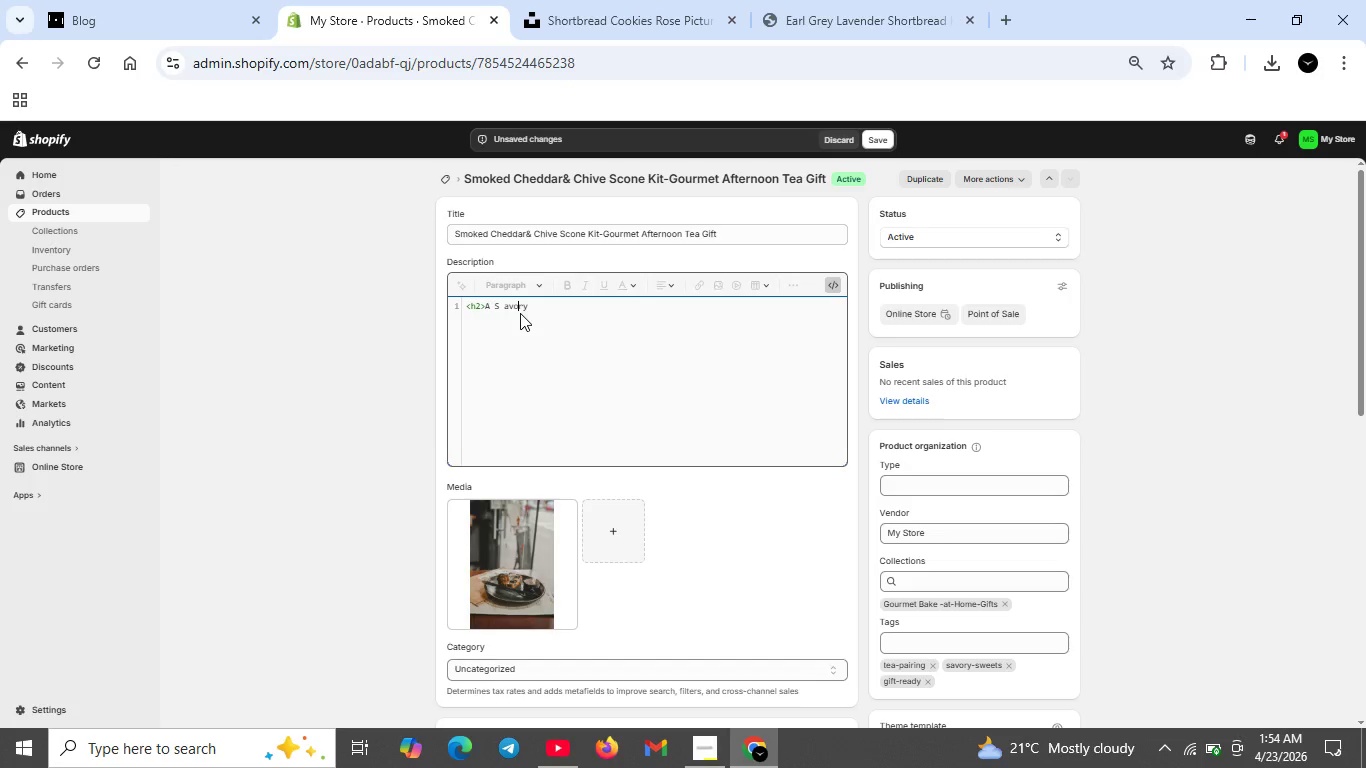 
key(ArrowRight)
 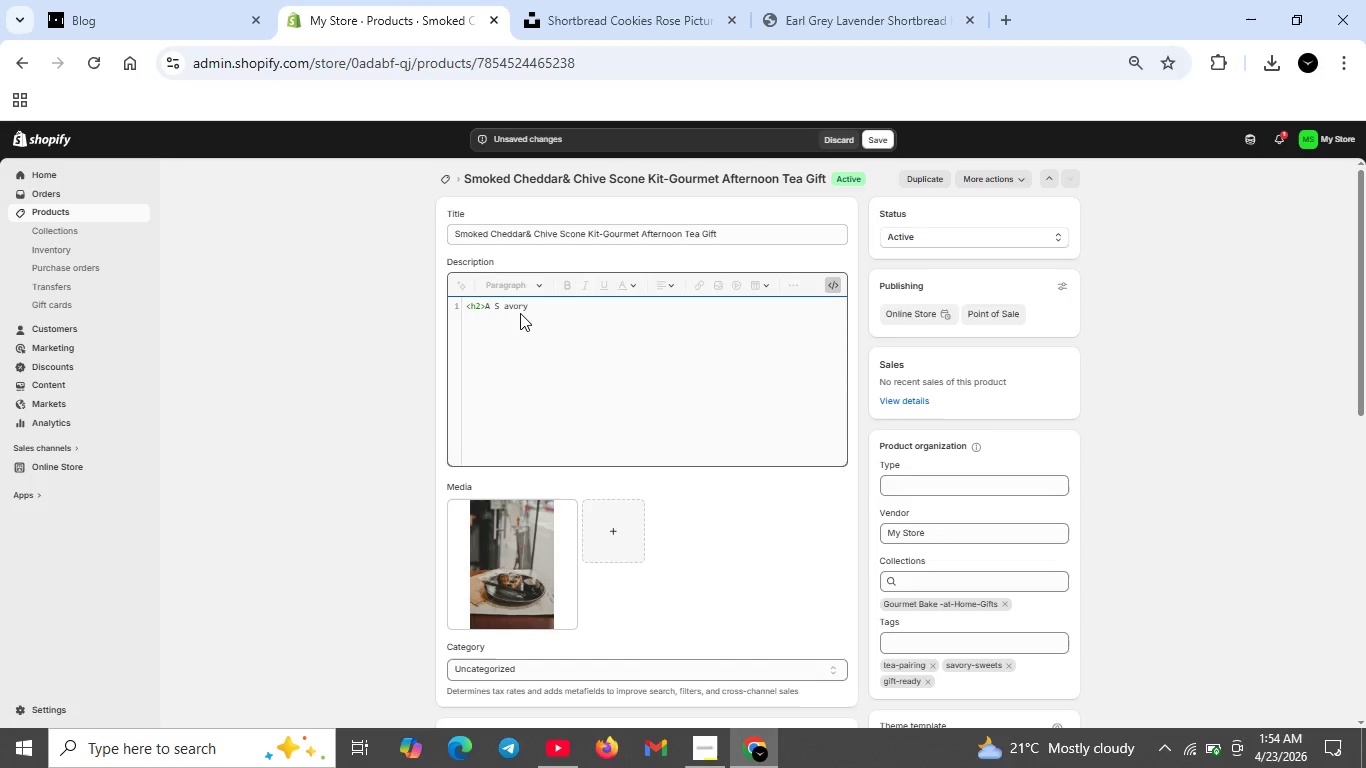 
key(ArrowLeft)
 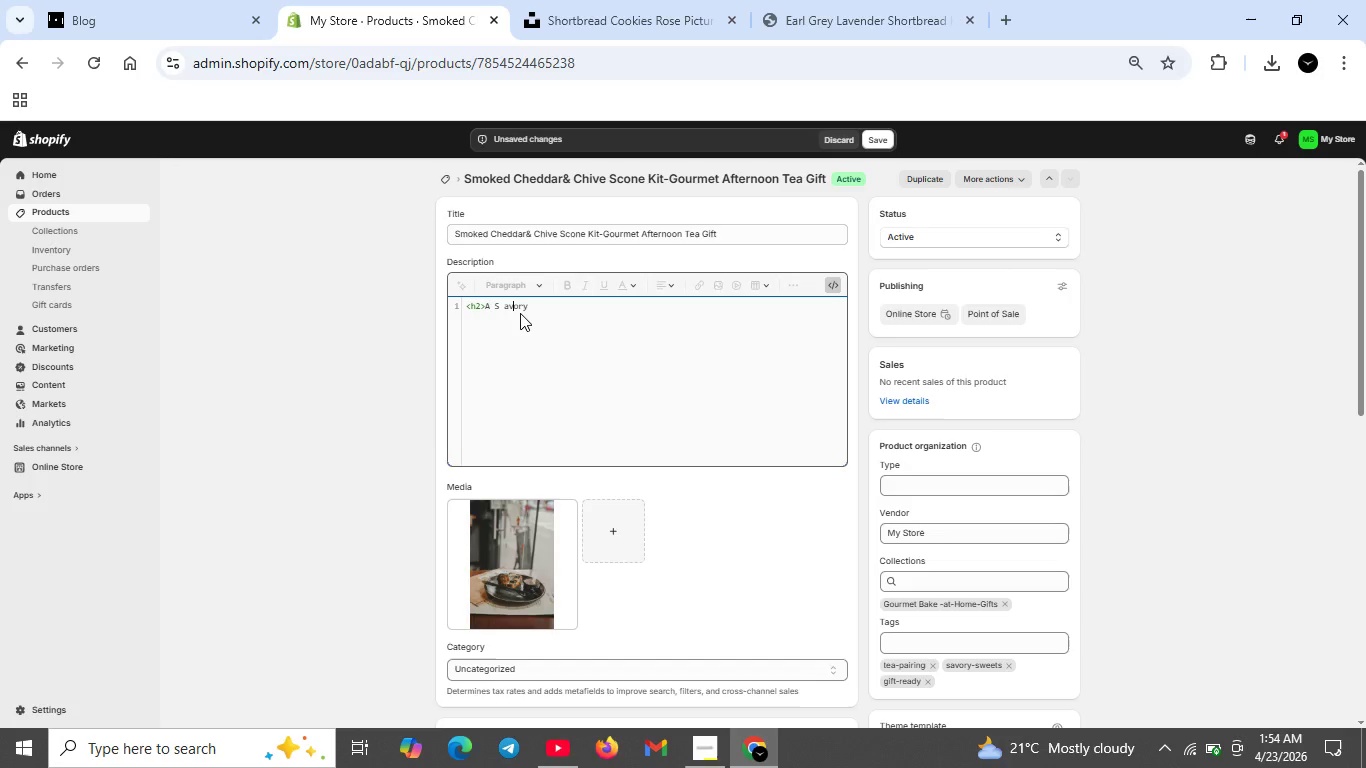 
key(ArrowLeft)
 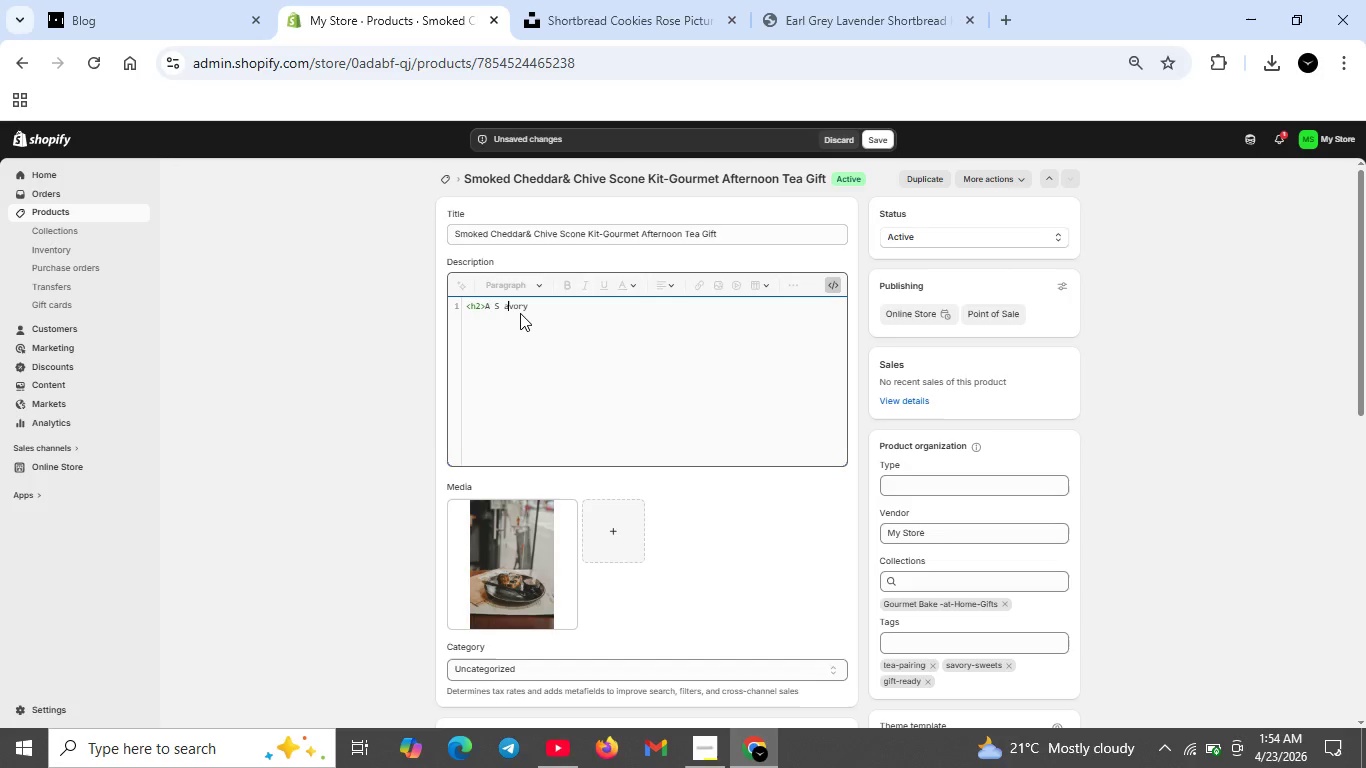 
key(ArrowLeft)
 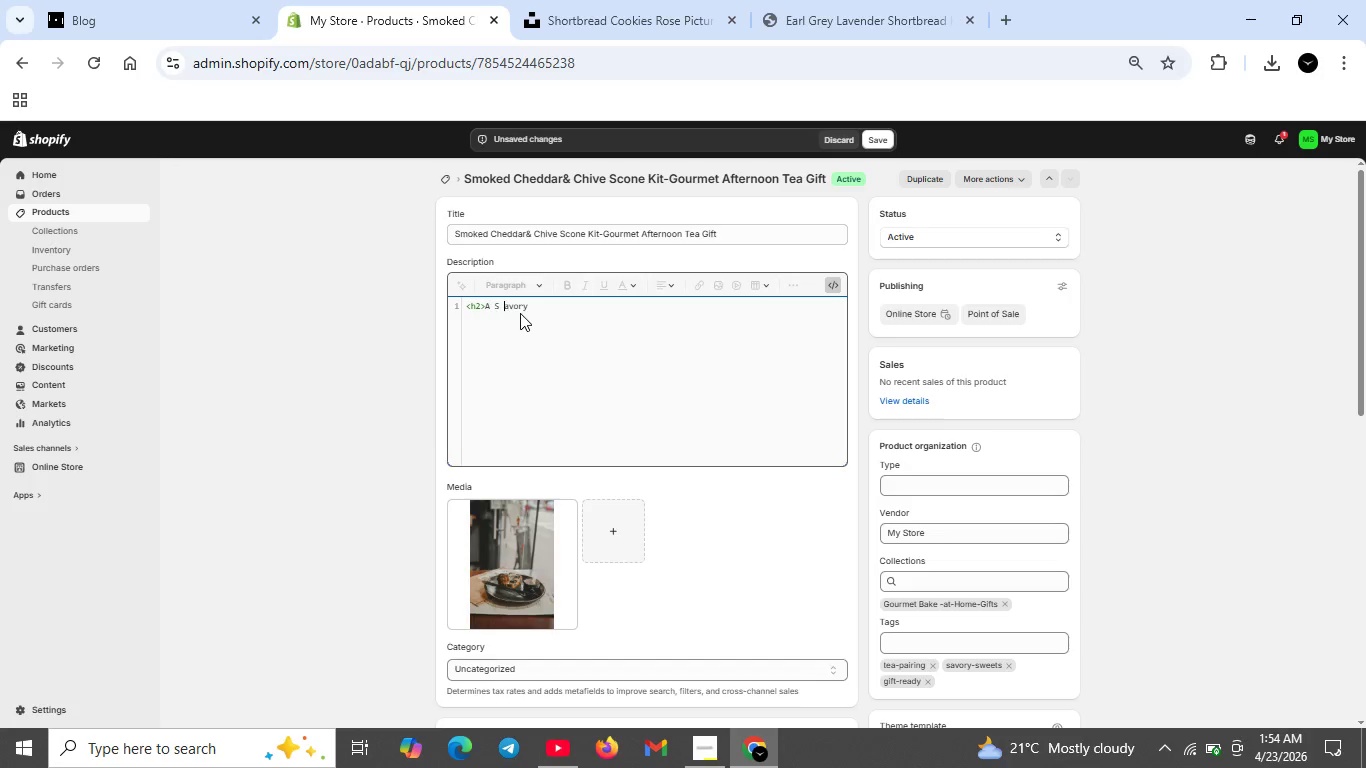 
key(ArrowLeft)
 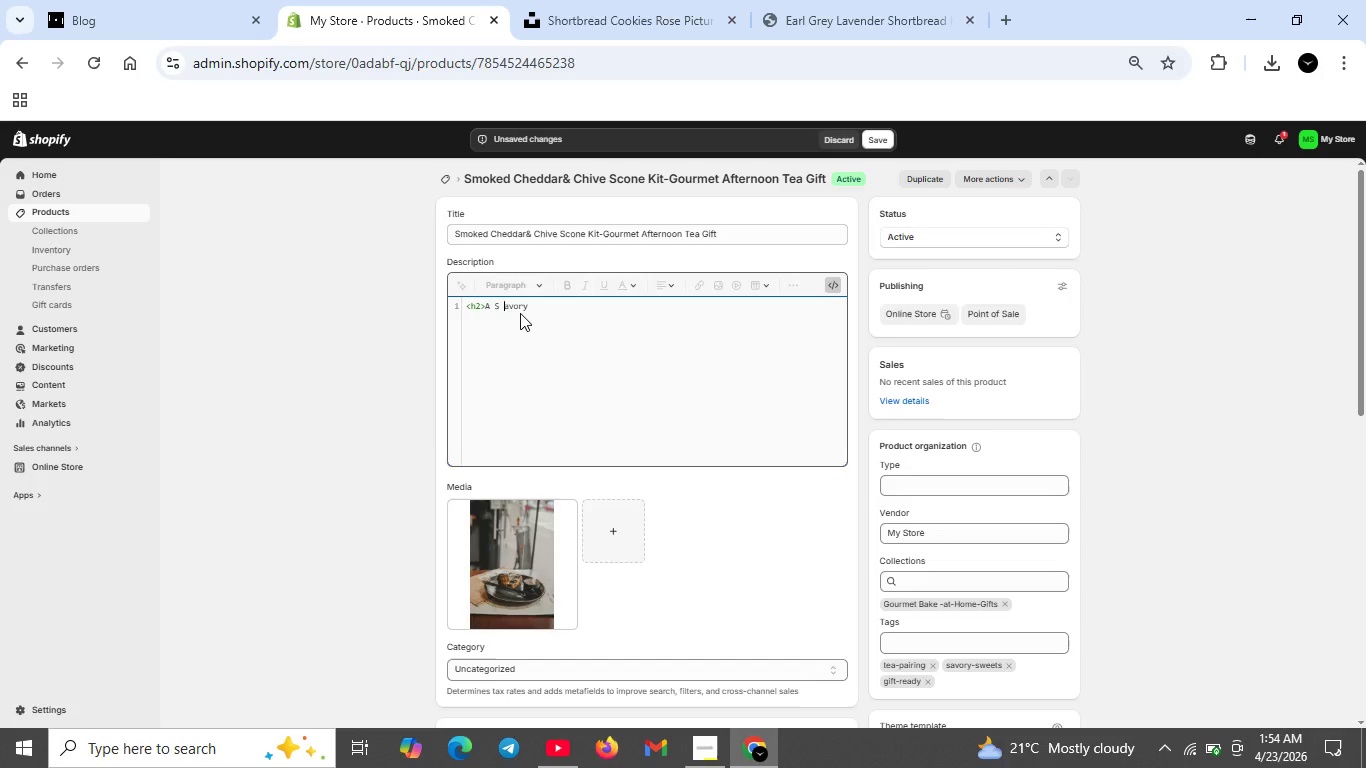 
key(Backspace)
 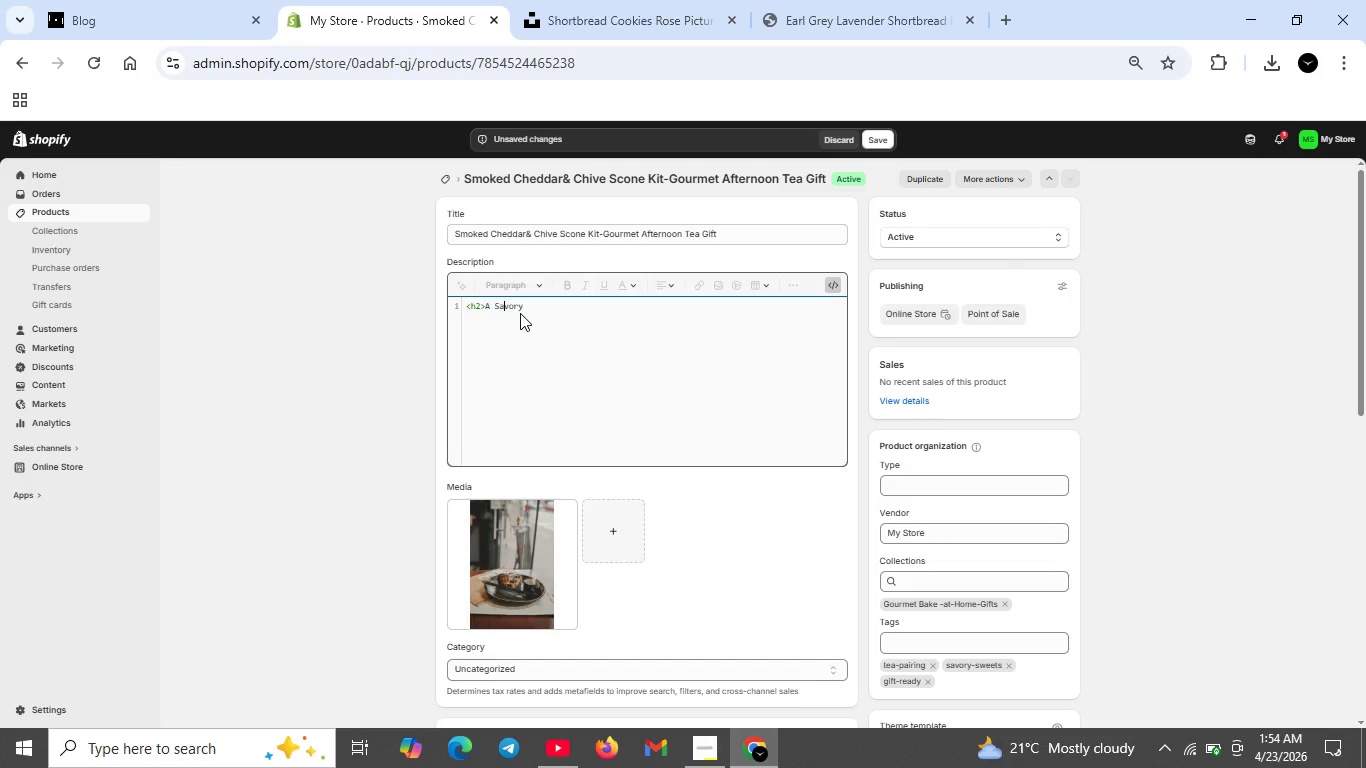 
key(ArrowRight)
 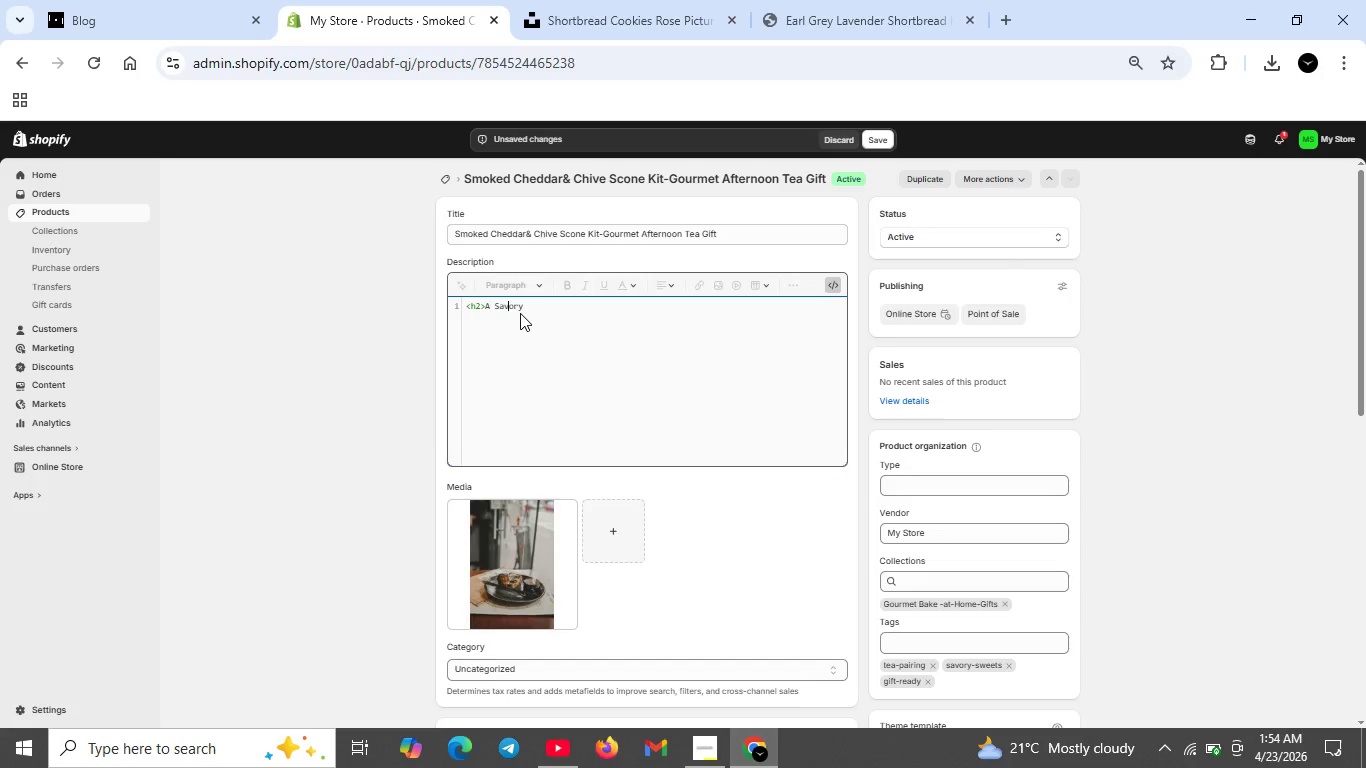 
key(ArrowRight)
 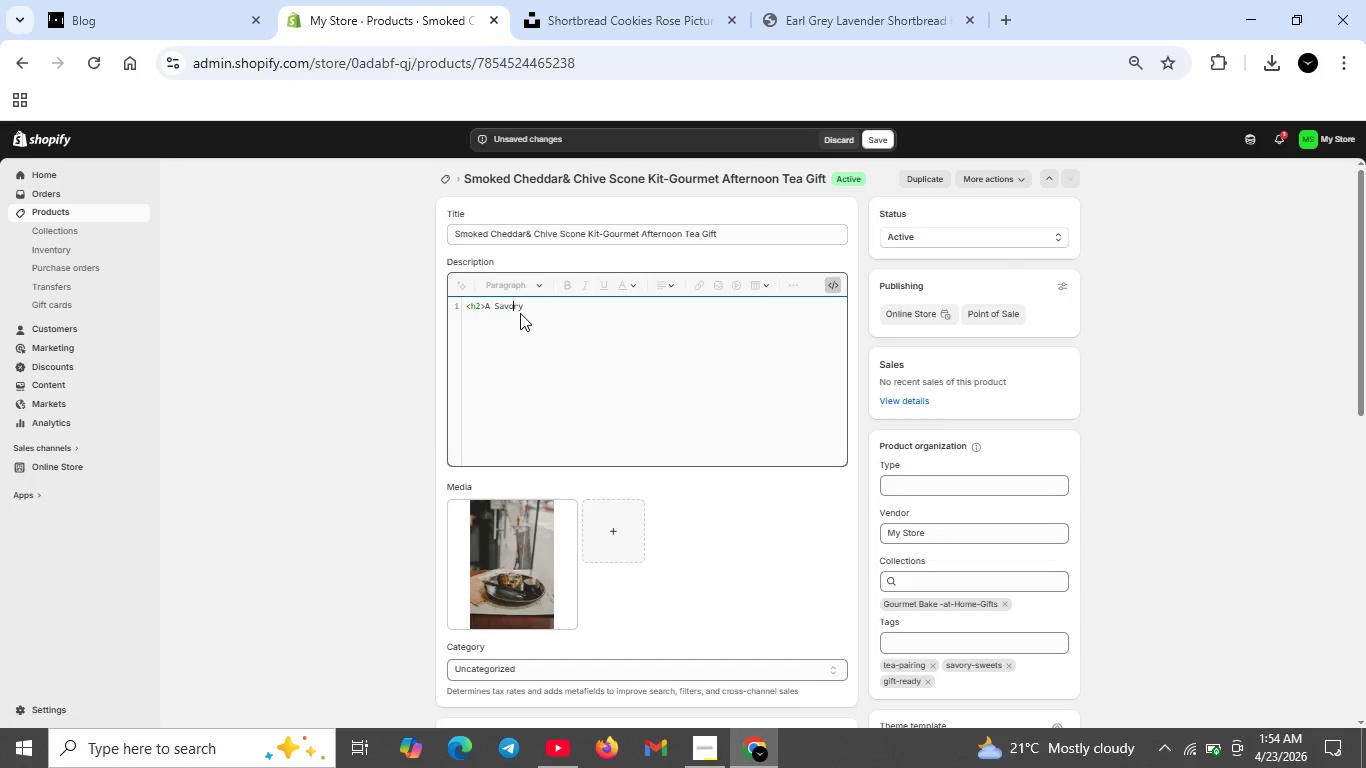 
hold_key(key=ArrowRight, duration=0.44)
 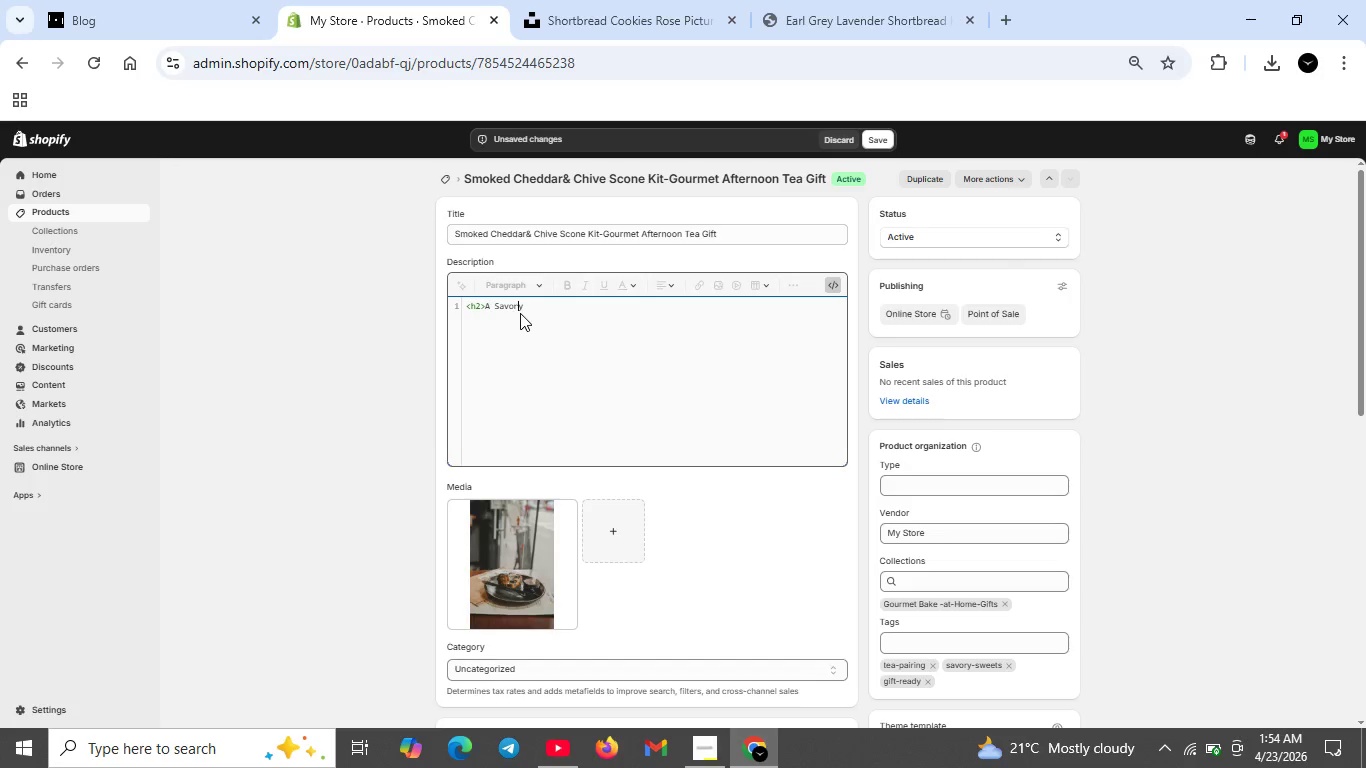 
key(ArrowRight)
 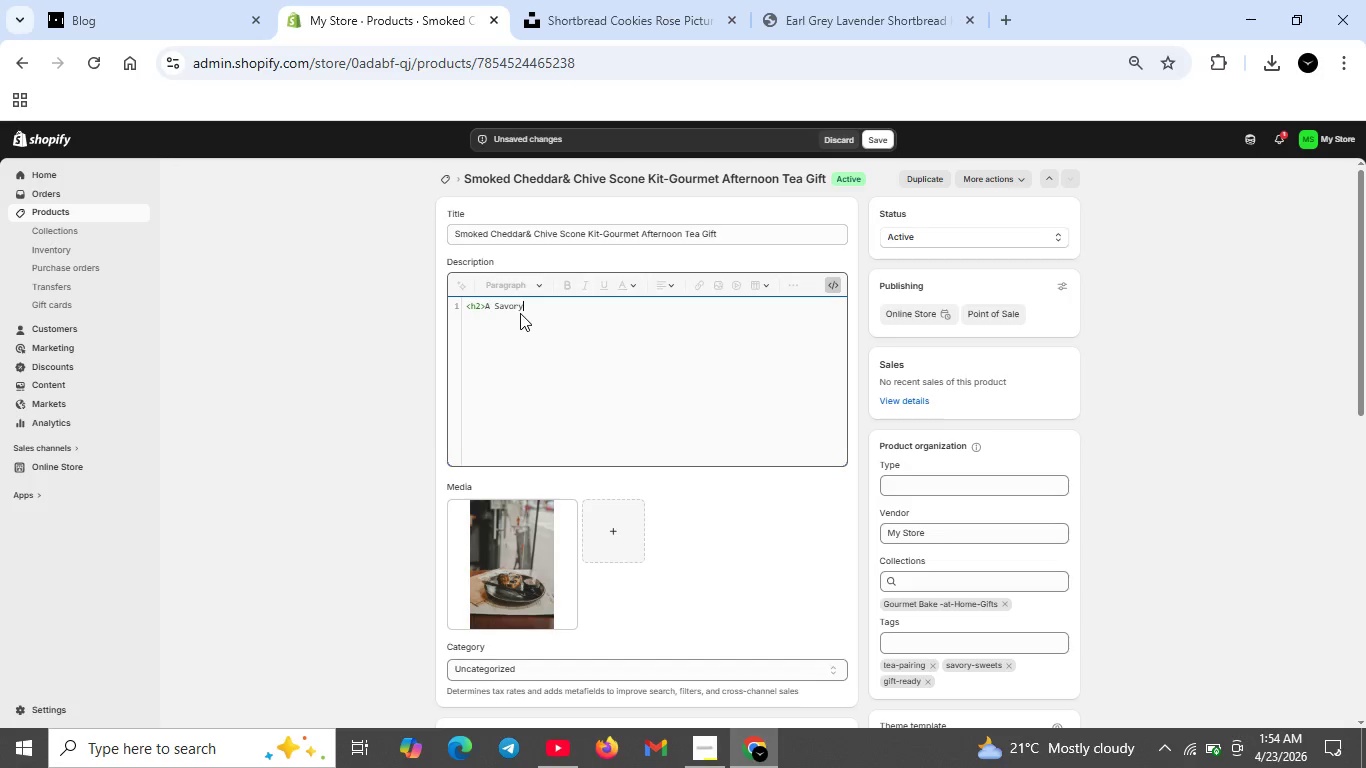 
key(ArrowRight)
 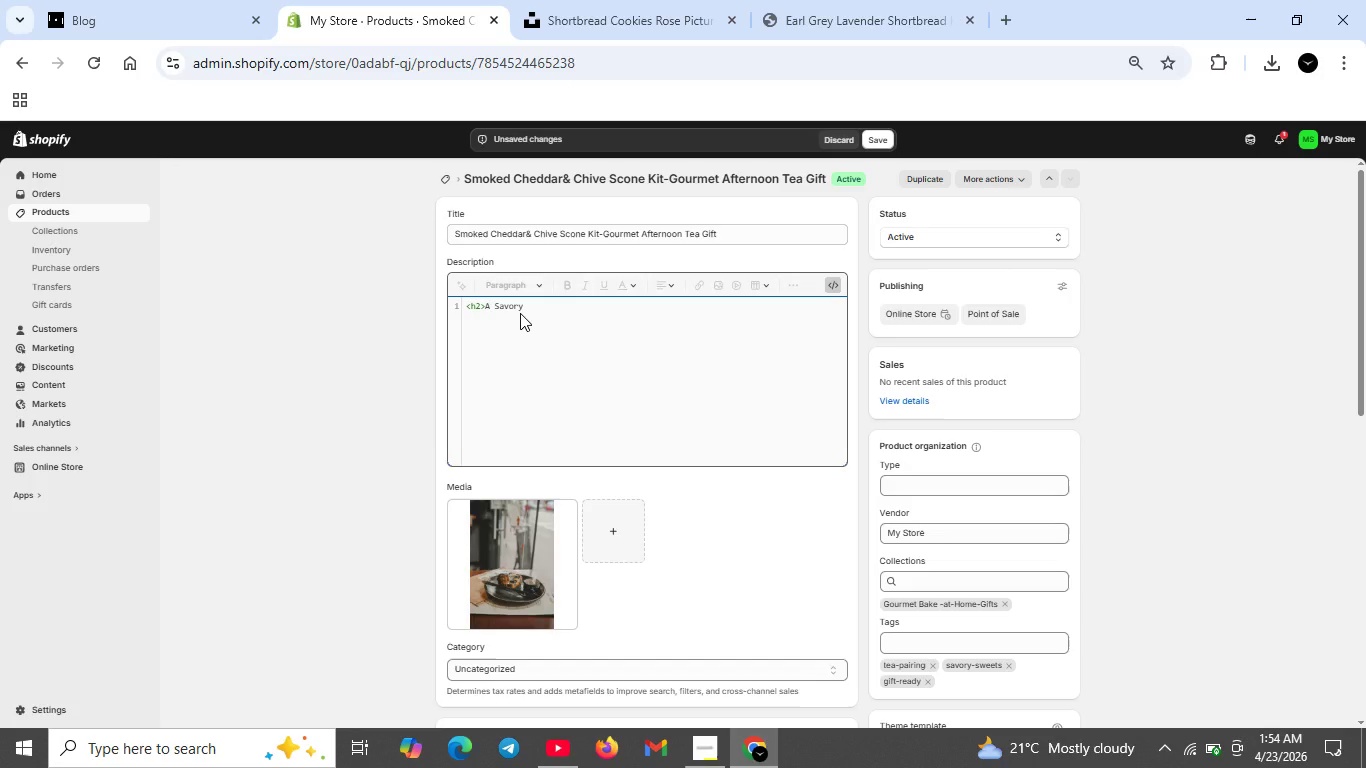 
type( Twist on Afernoon Tea</h2>)
 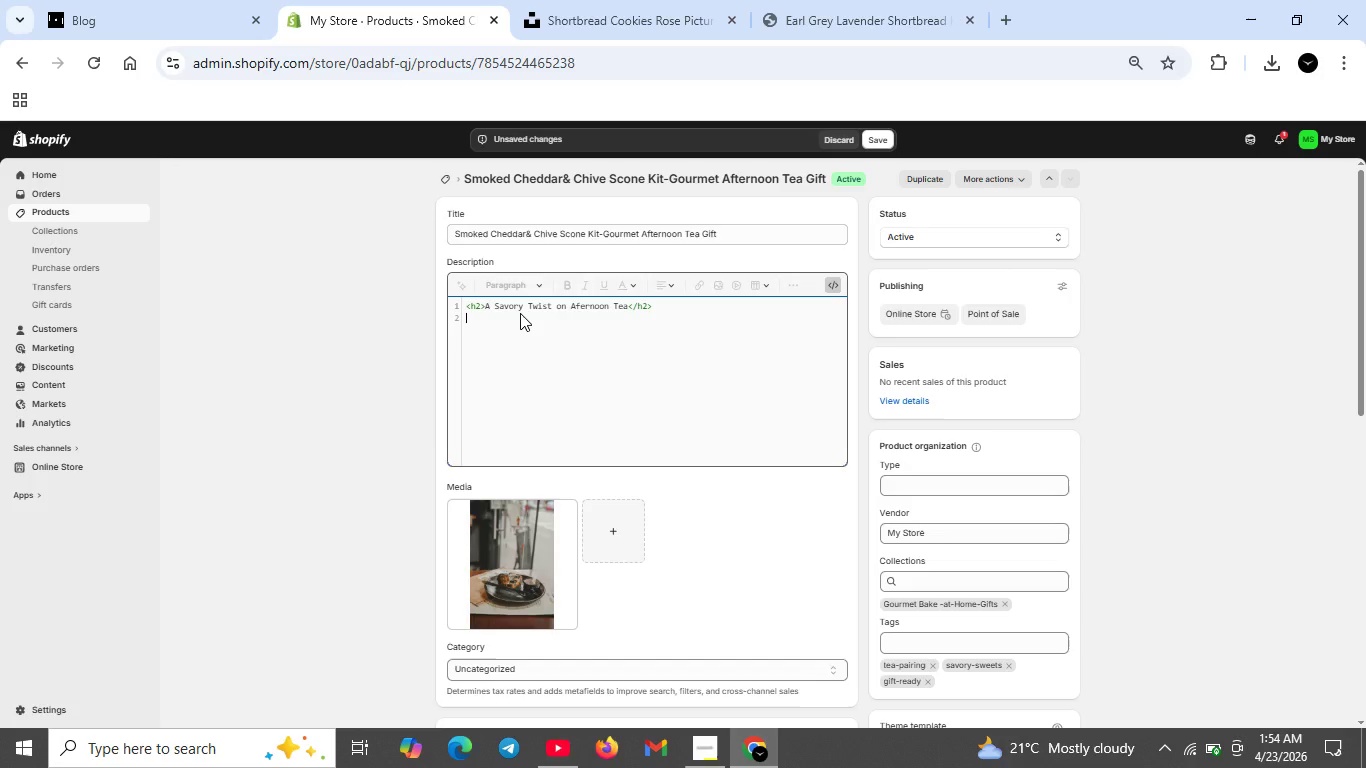 
 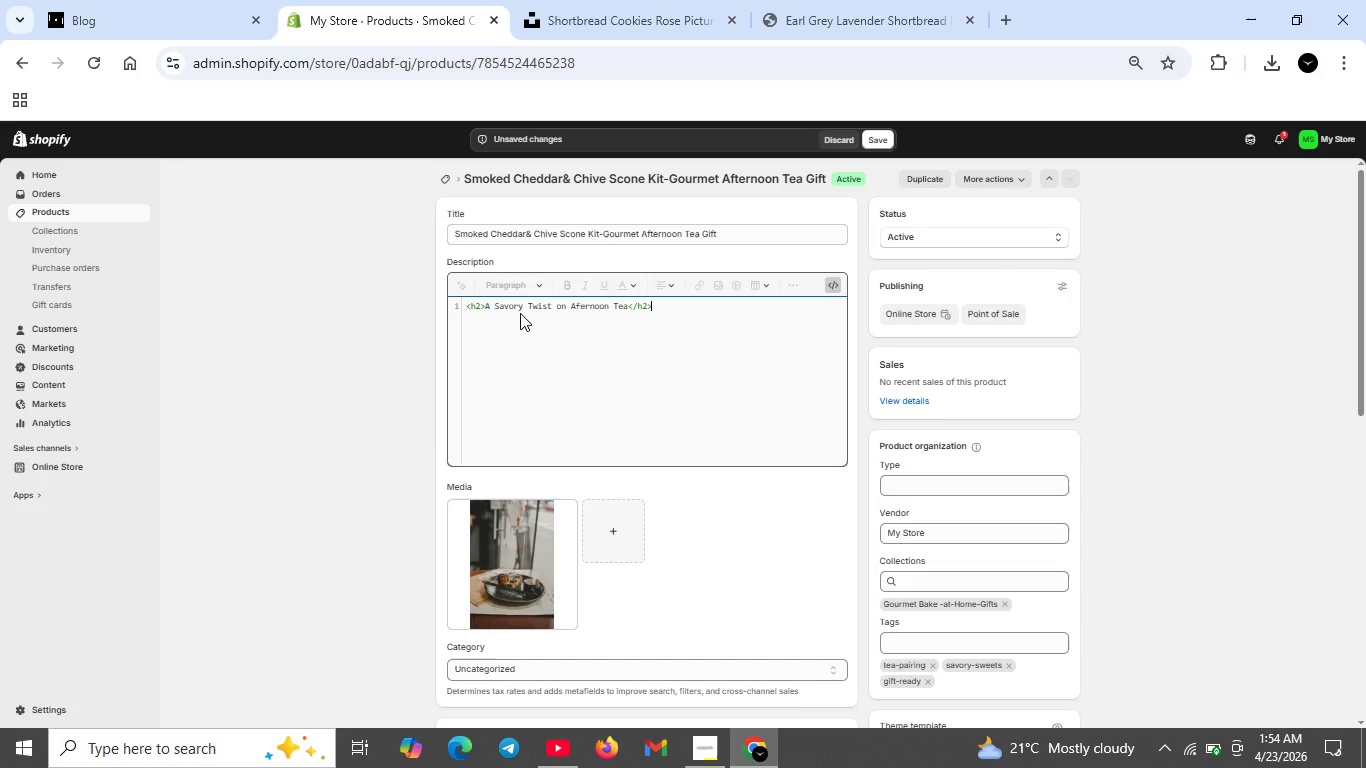 
key(Shift+Enter)
 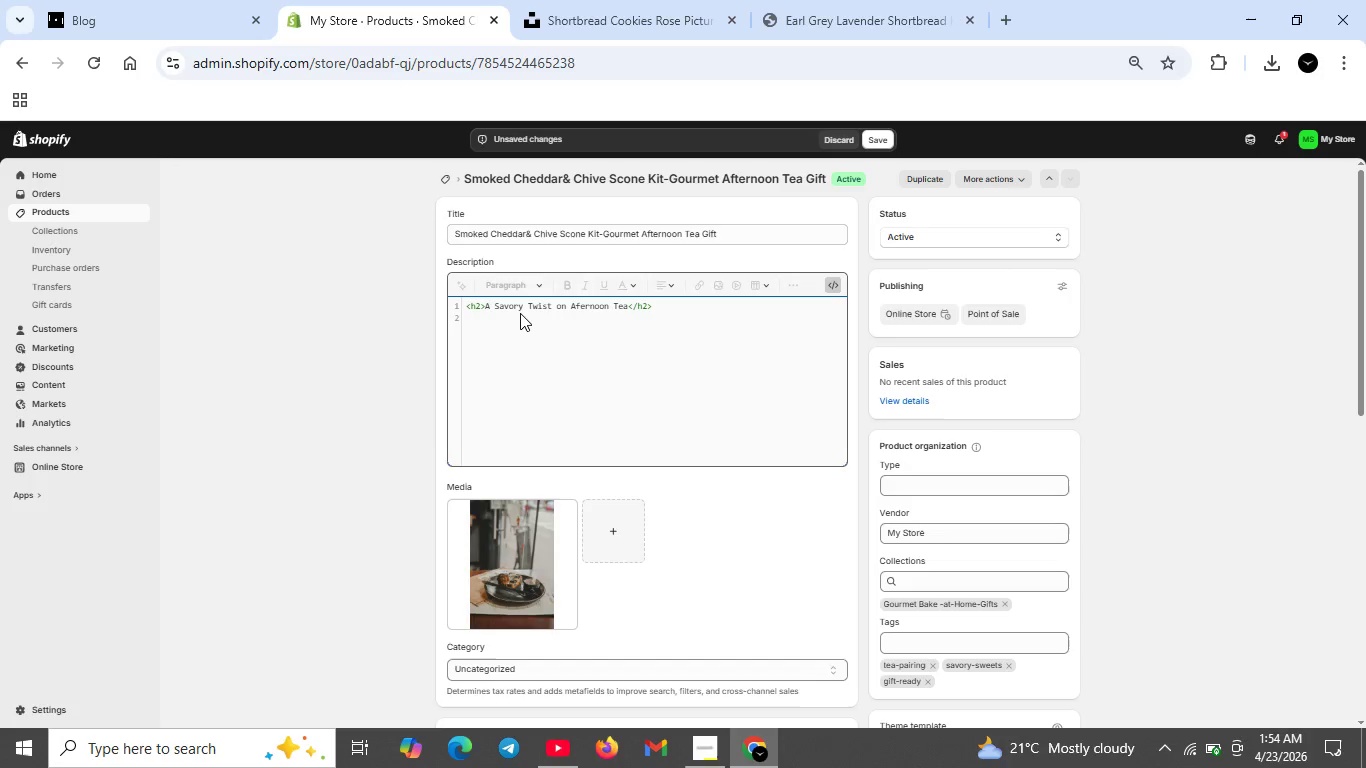 
type(<p>Smoked cheddar and chive scone kit . Perfect for bridal shower)
 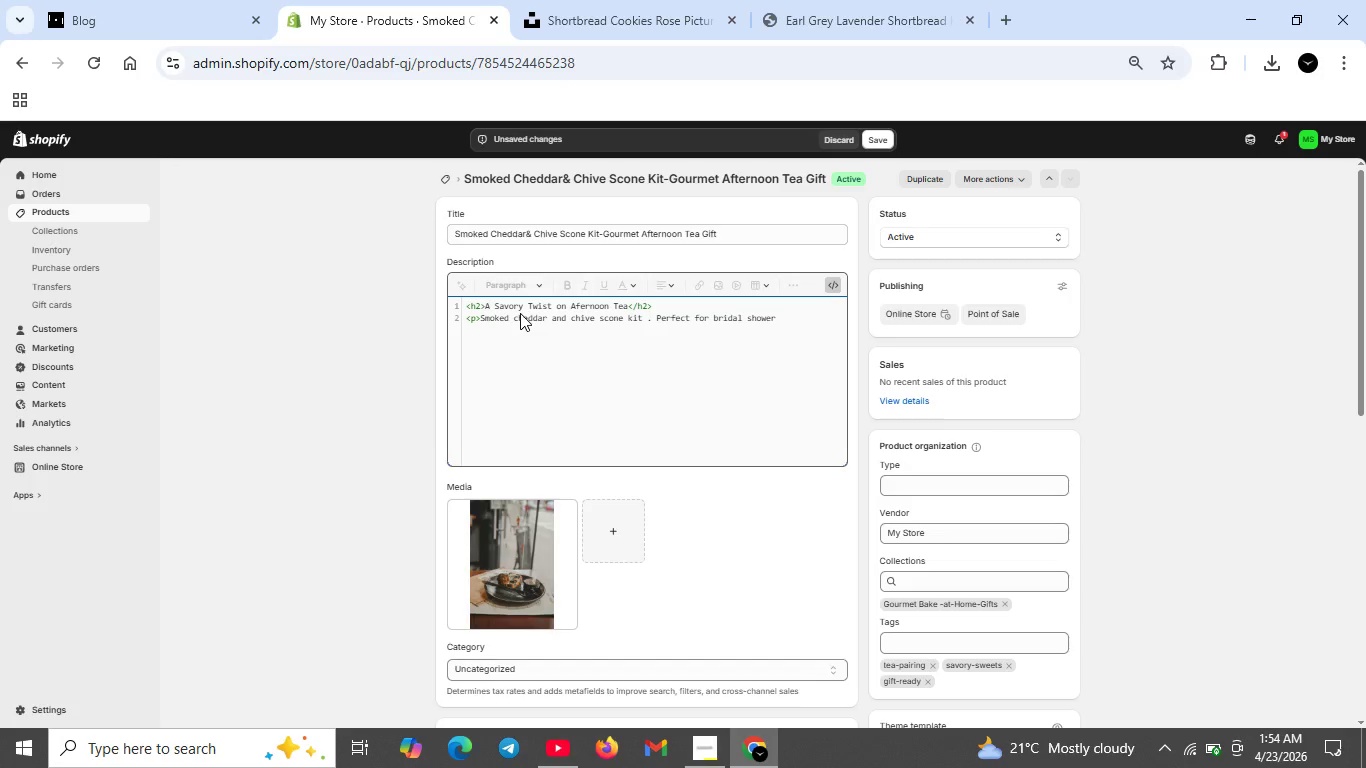 
type('s)
key(Backspace)
key(Backspace)
type(s, Mother's)
 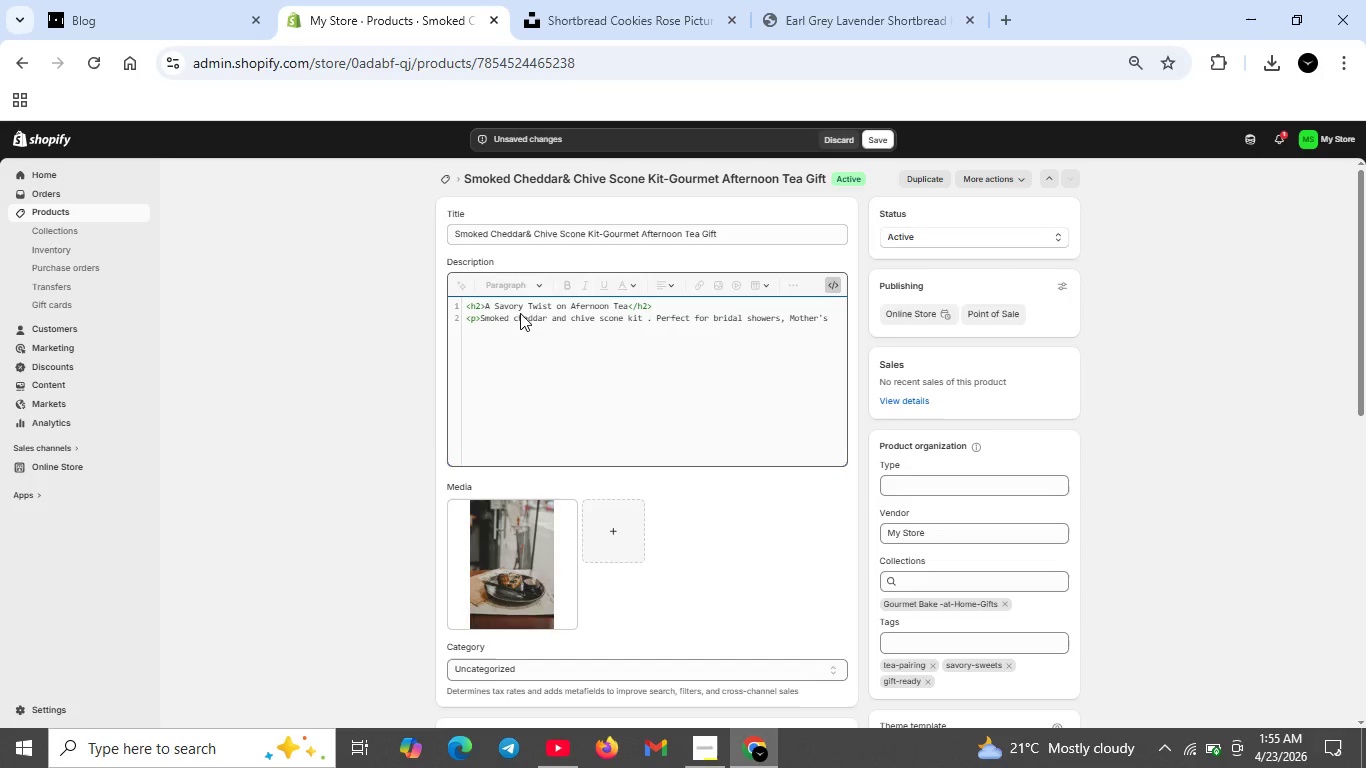 
type( )
key(Backspace)
type( Day and tea parties.</p>)
 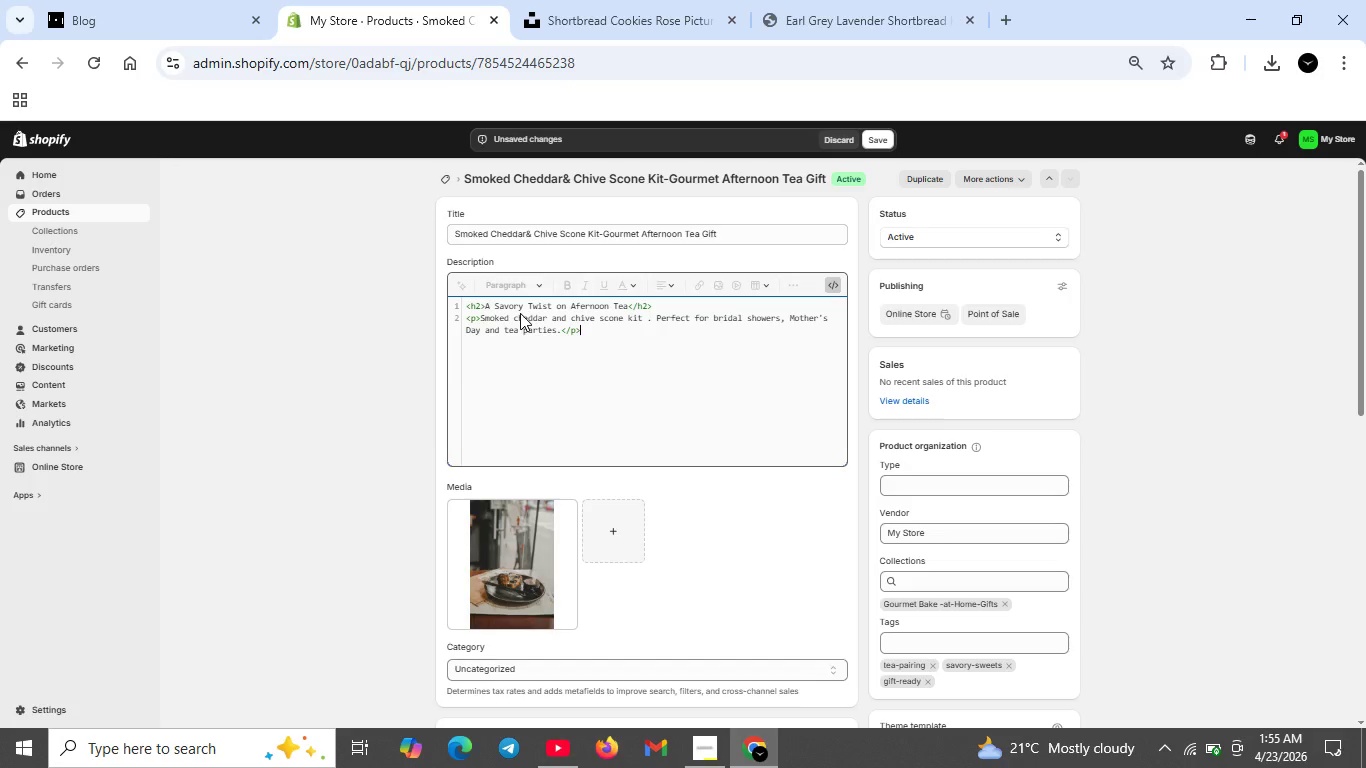 
left_click([655, 316])
 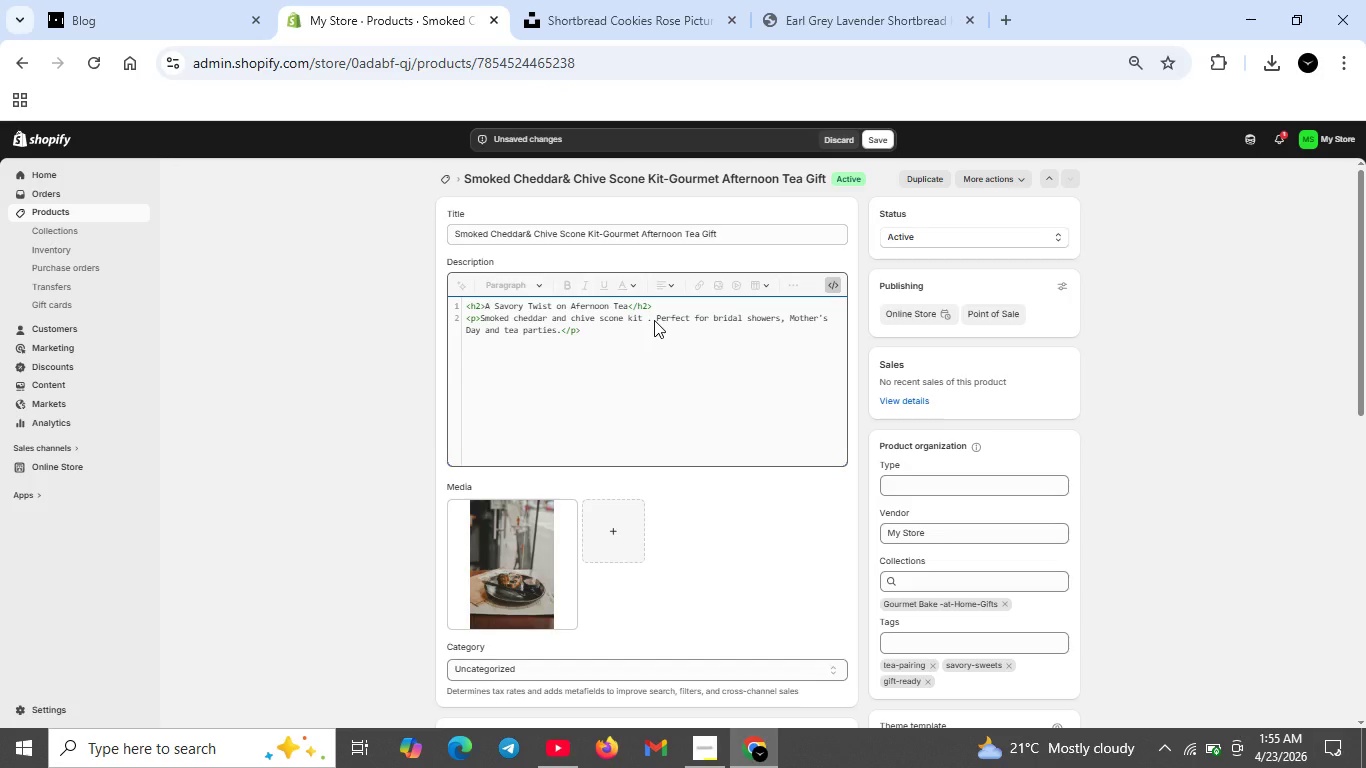 
key(Backspace)
 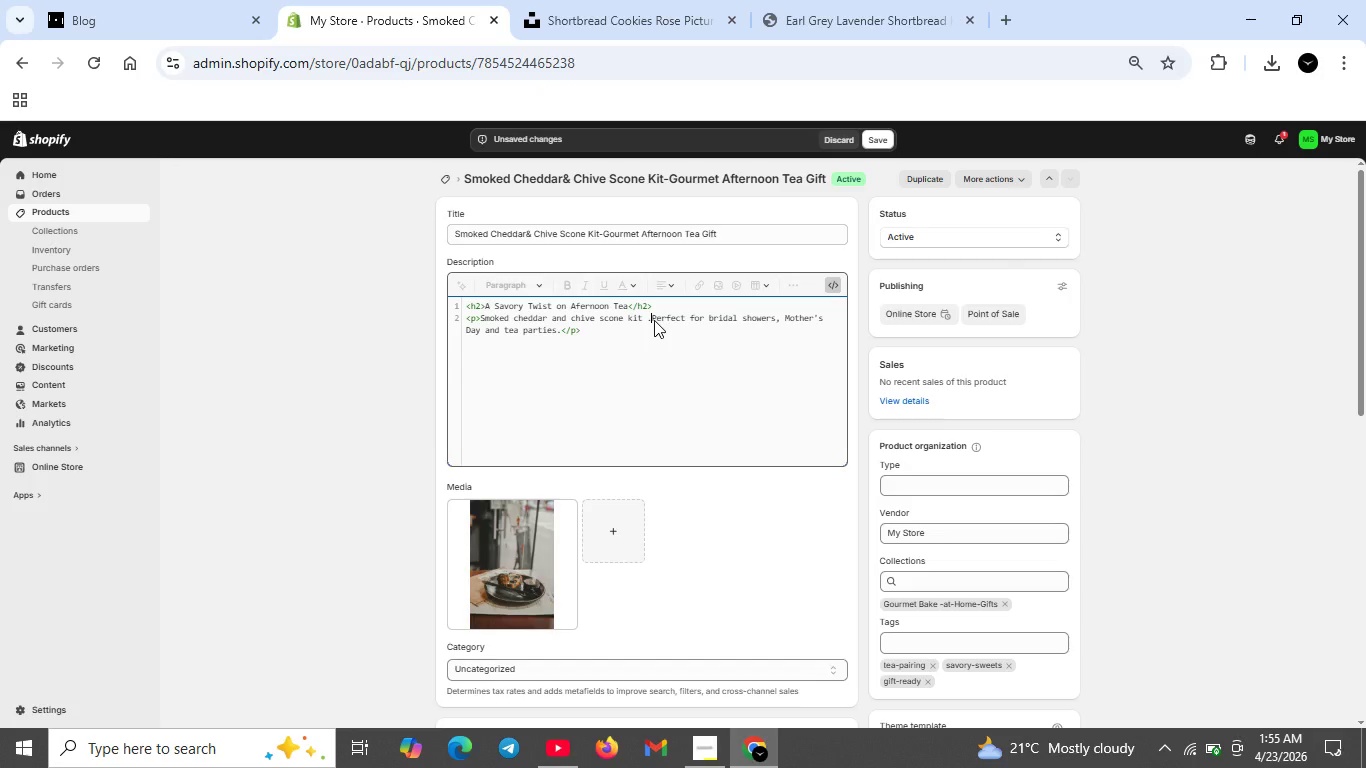 
key(Backspace)
 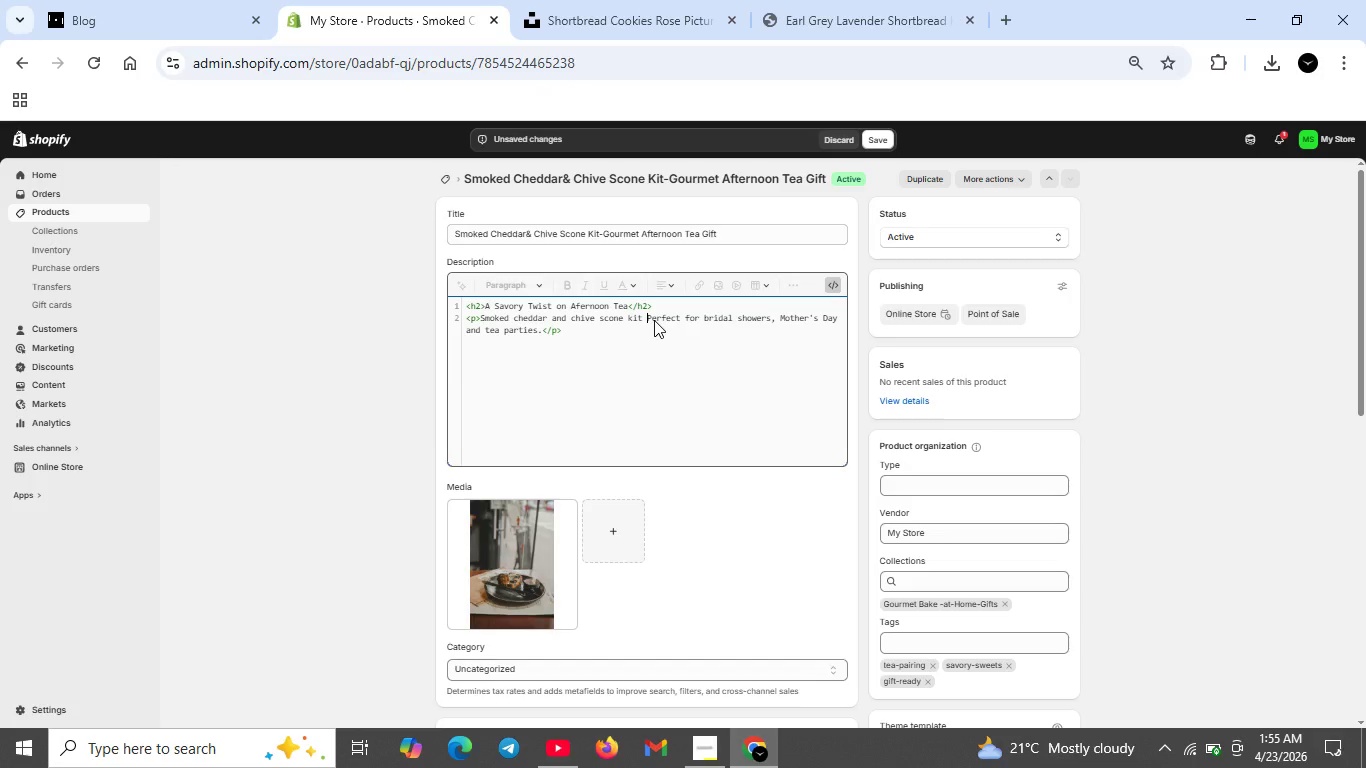 
key(Backspace)
 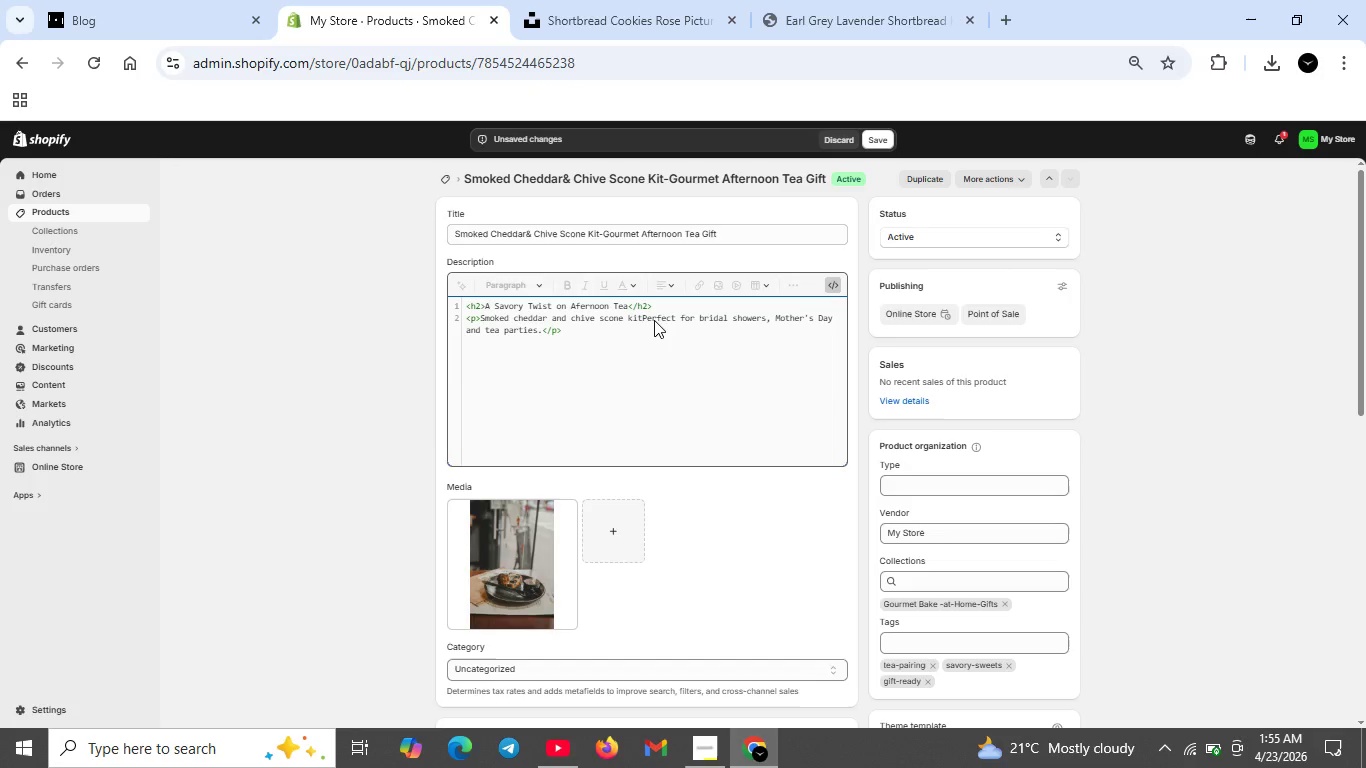 
key(Period)
 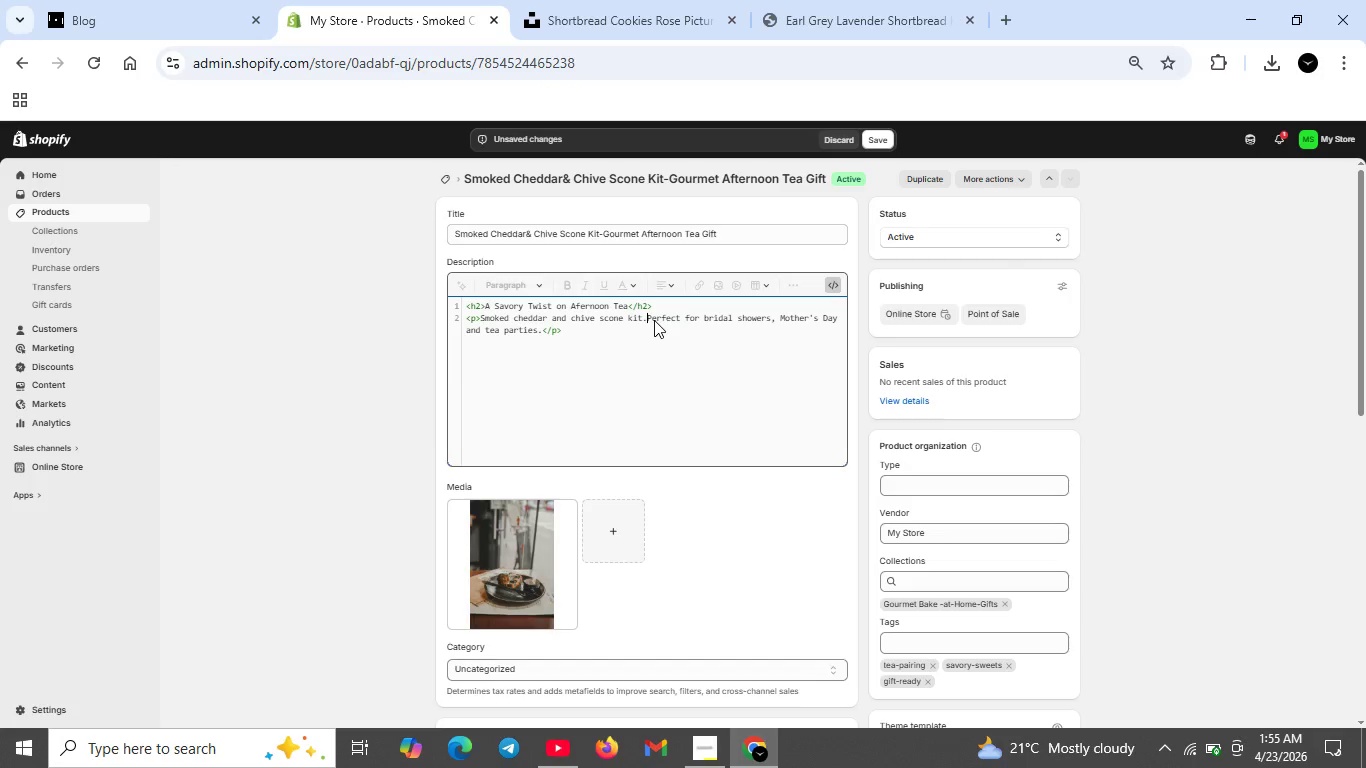 
key(Space)
 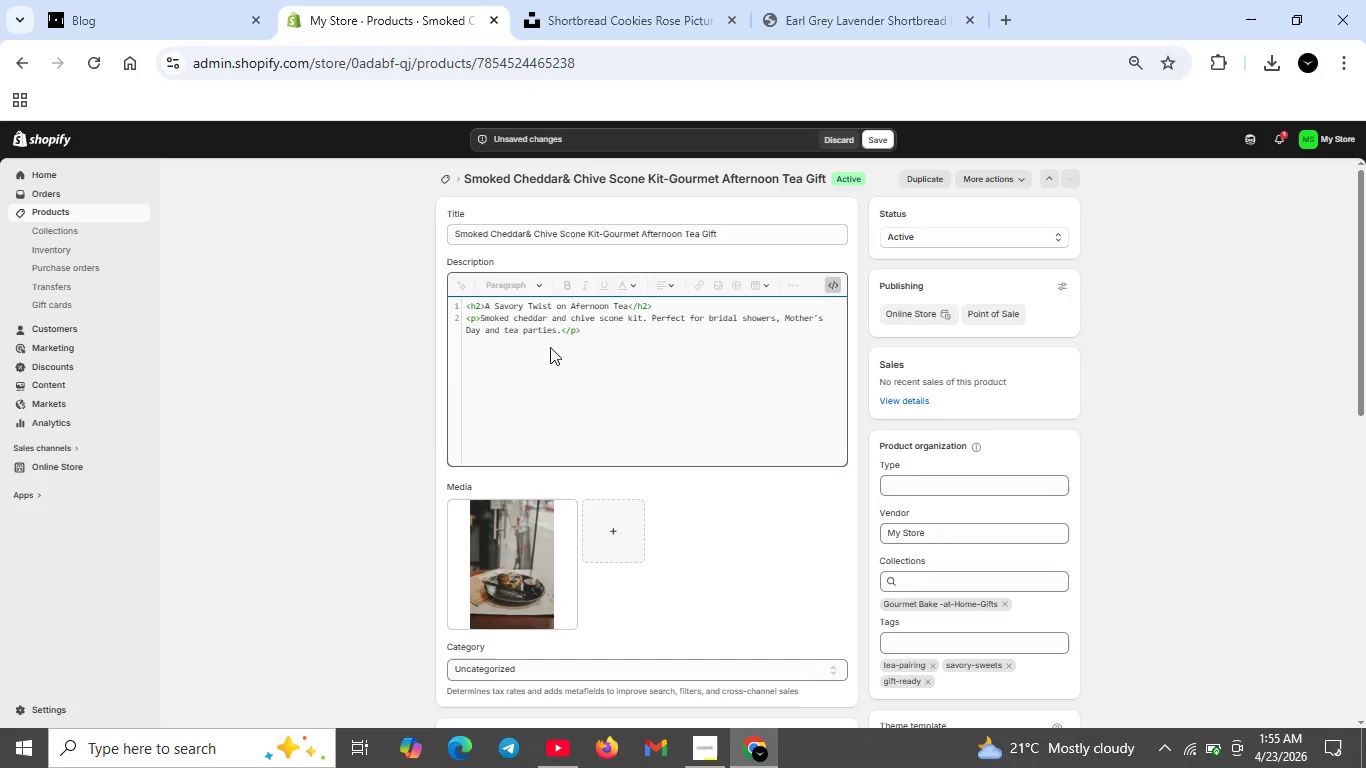 
left_click([587, 329])
 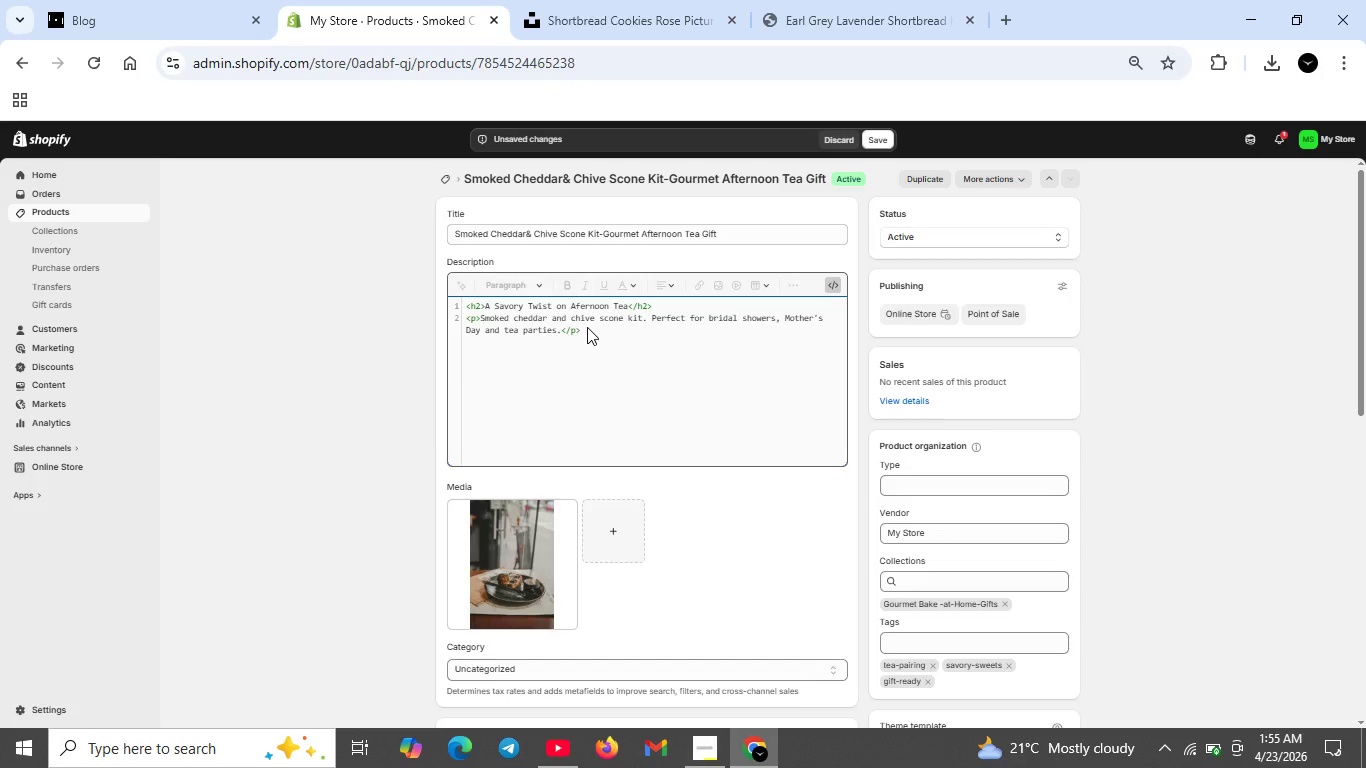 
key(Shift+ShiftRight)
 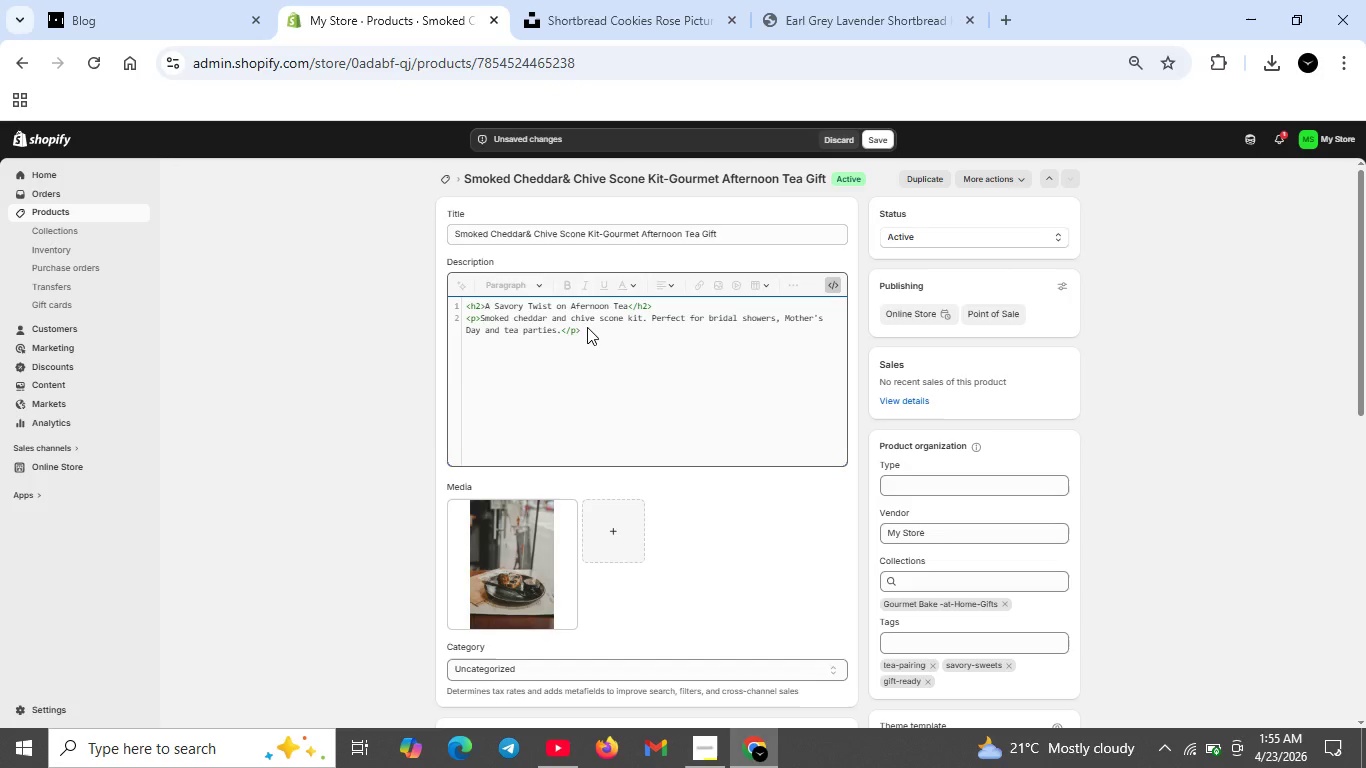 
key(Shift+Enter)
 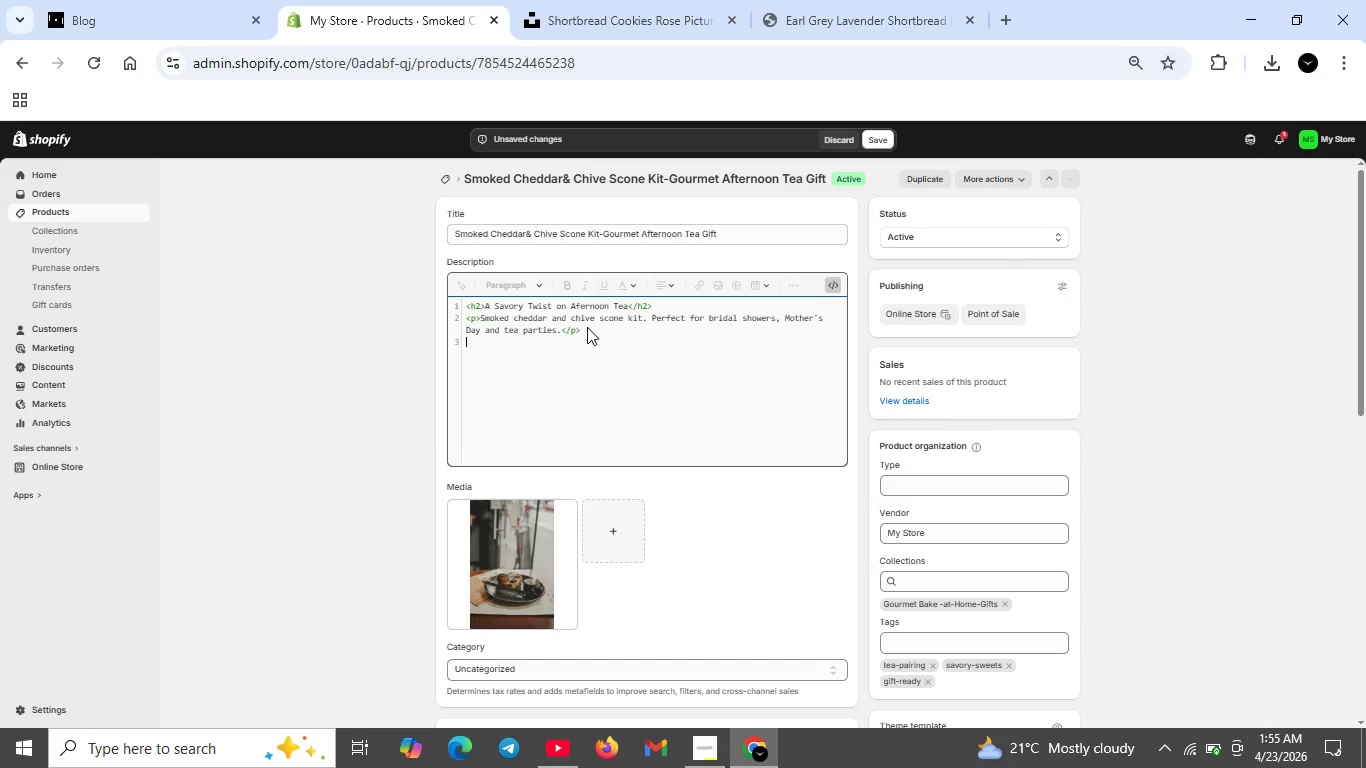 
type(<h3>Wta)
key(Backspace)
key(Backspace)
type(hat's Inside <h3>)
 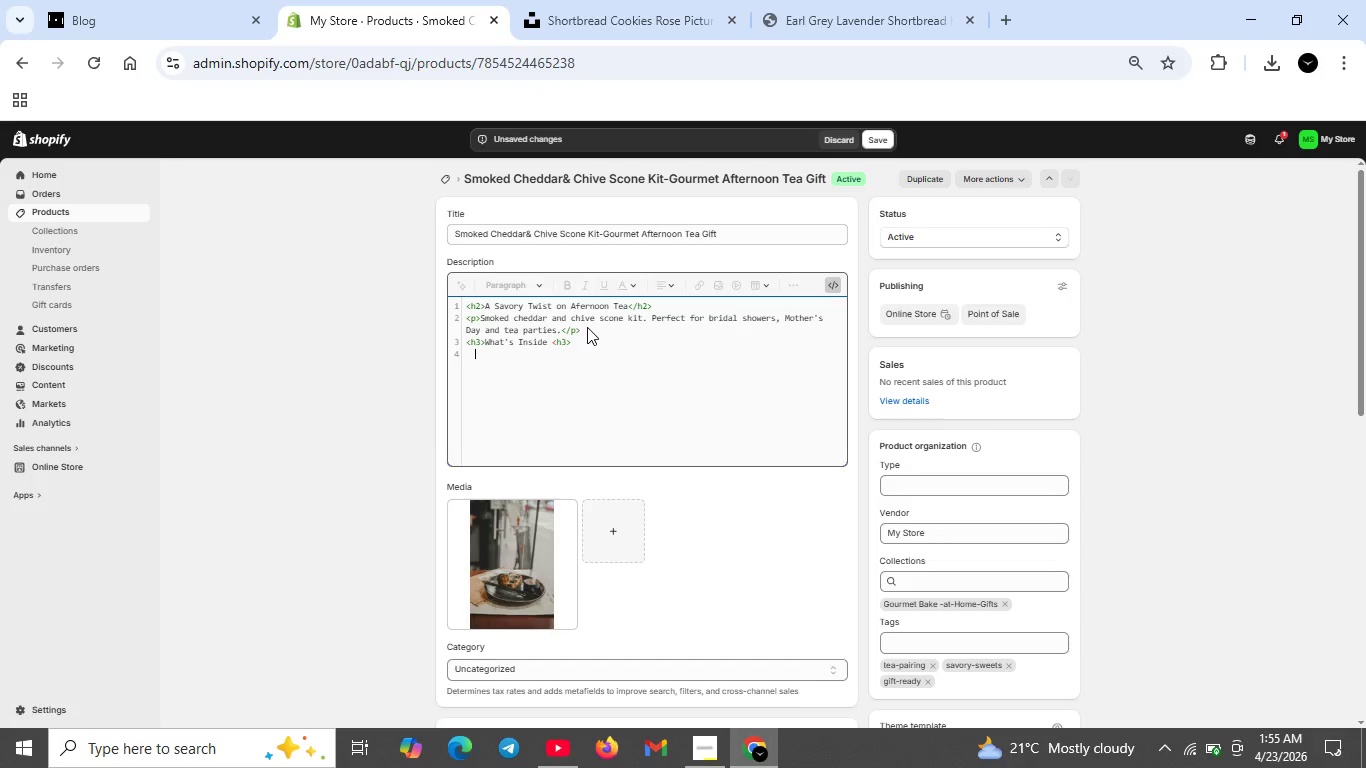 
 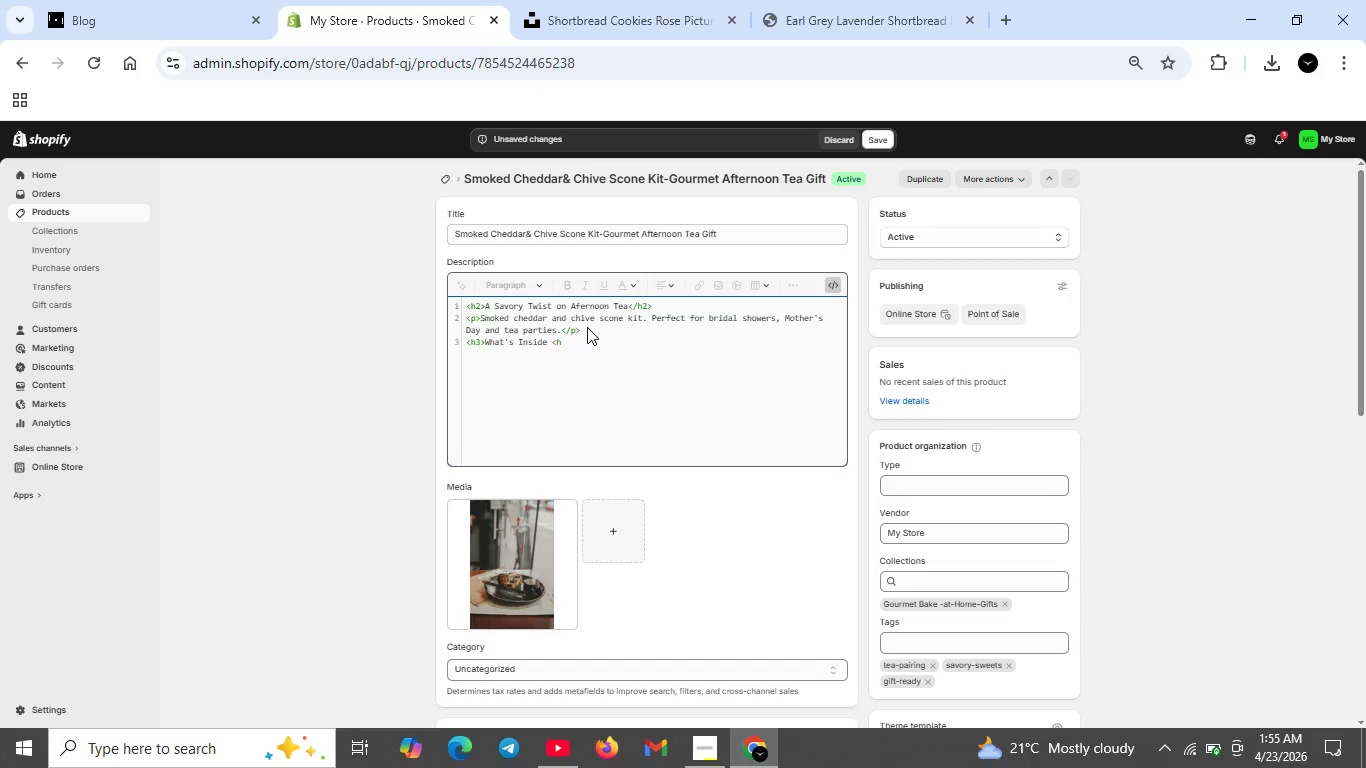 
key(Shift+Enter)
 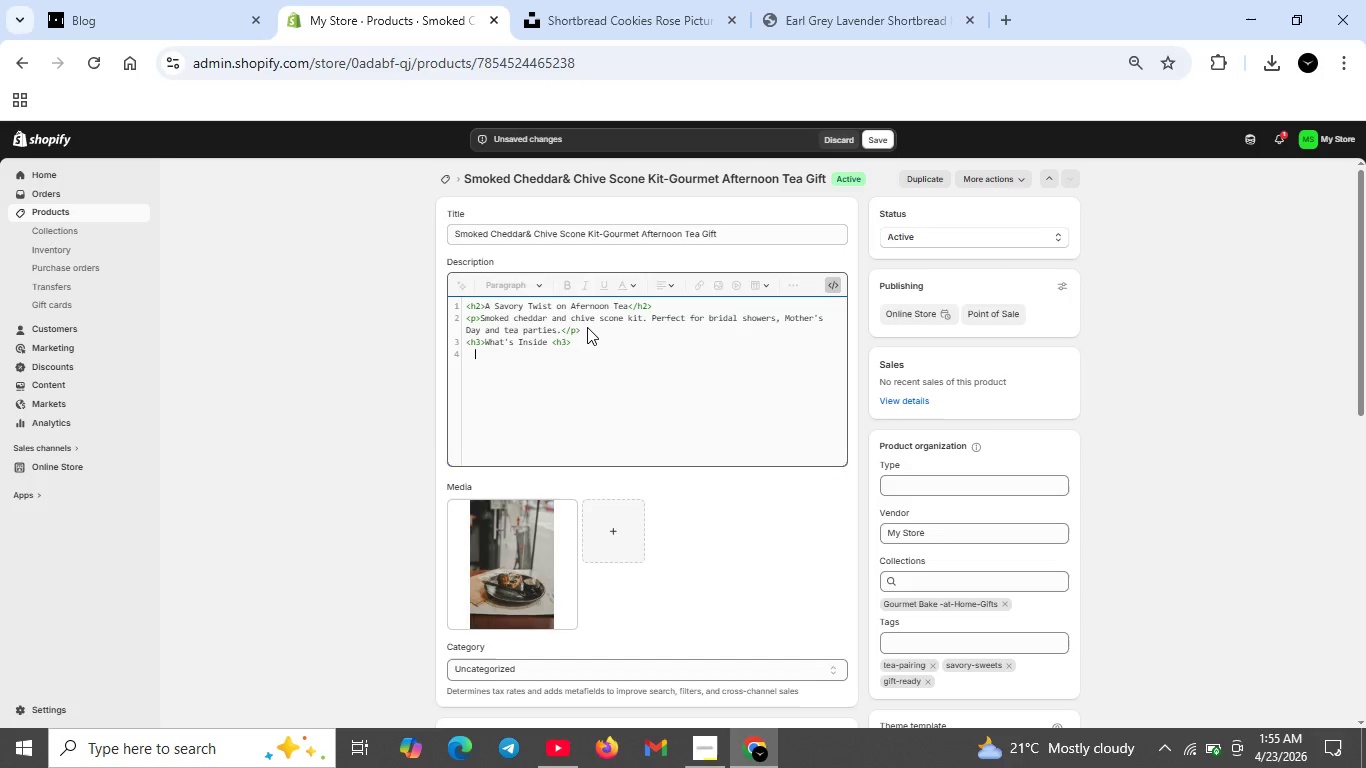 
type(<ul>)
 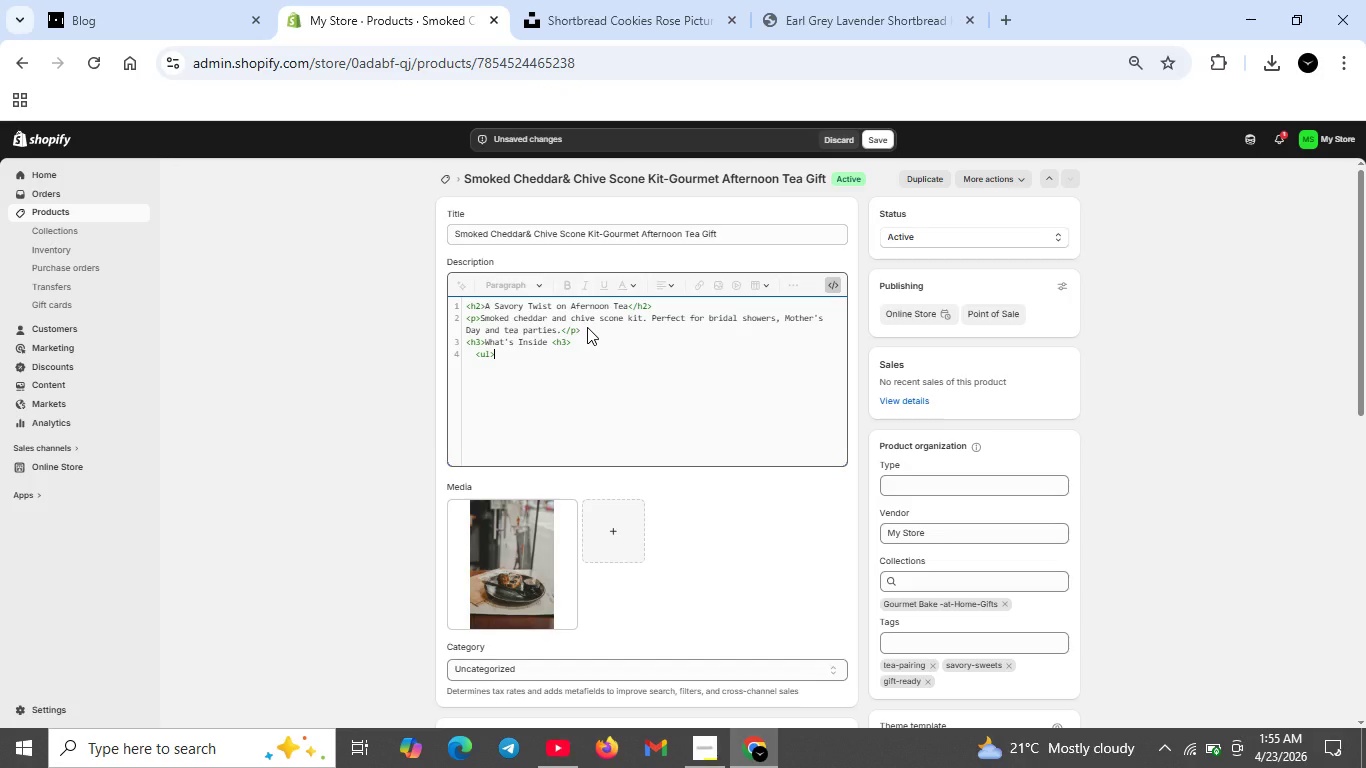 
key(Shift+Enter)
 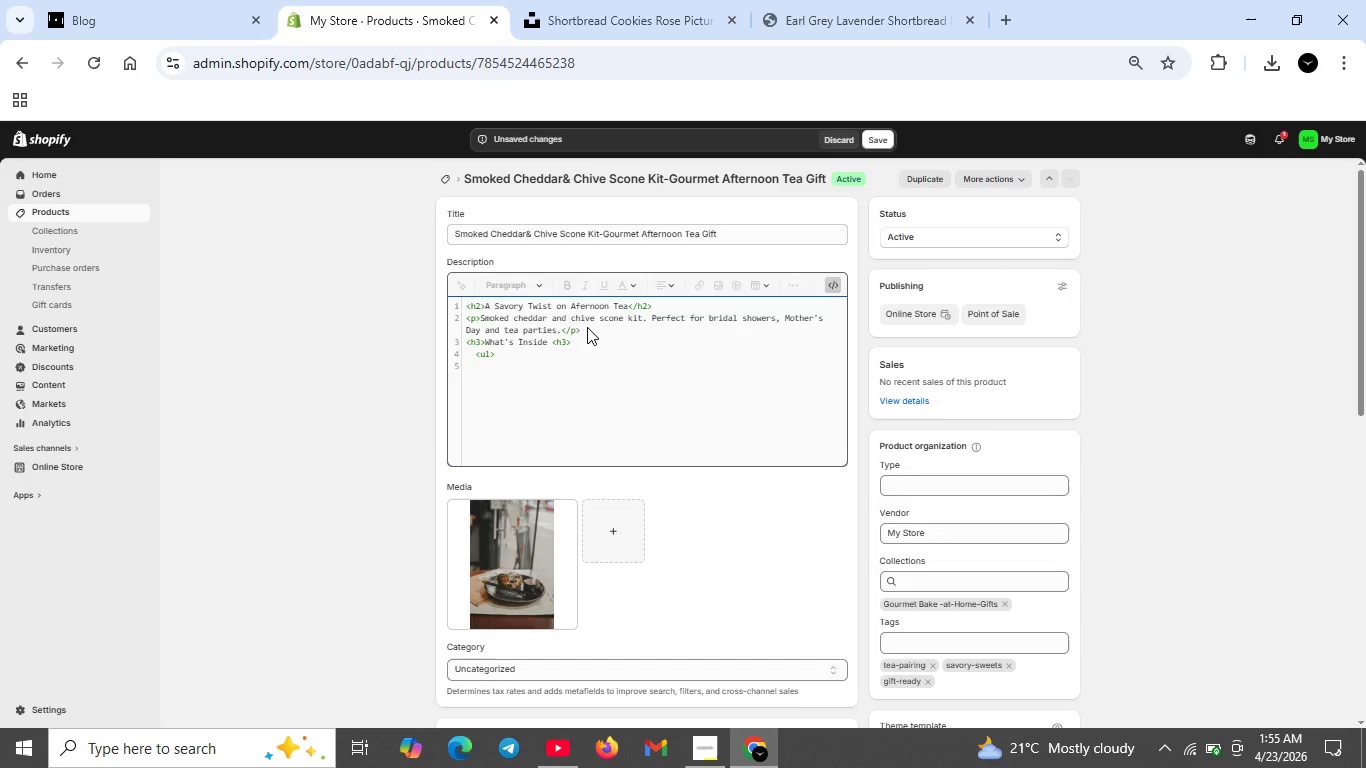 
key(Backspace)
 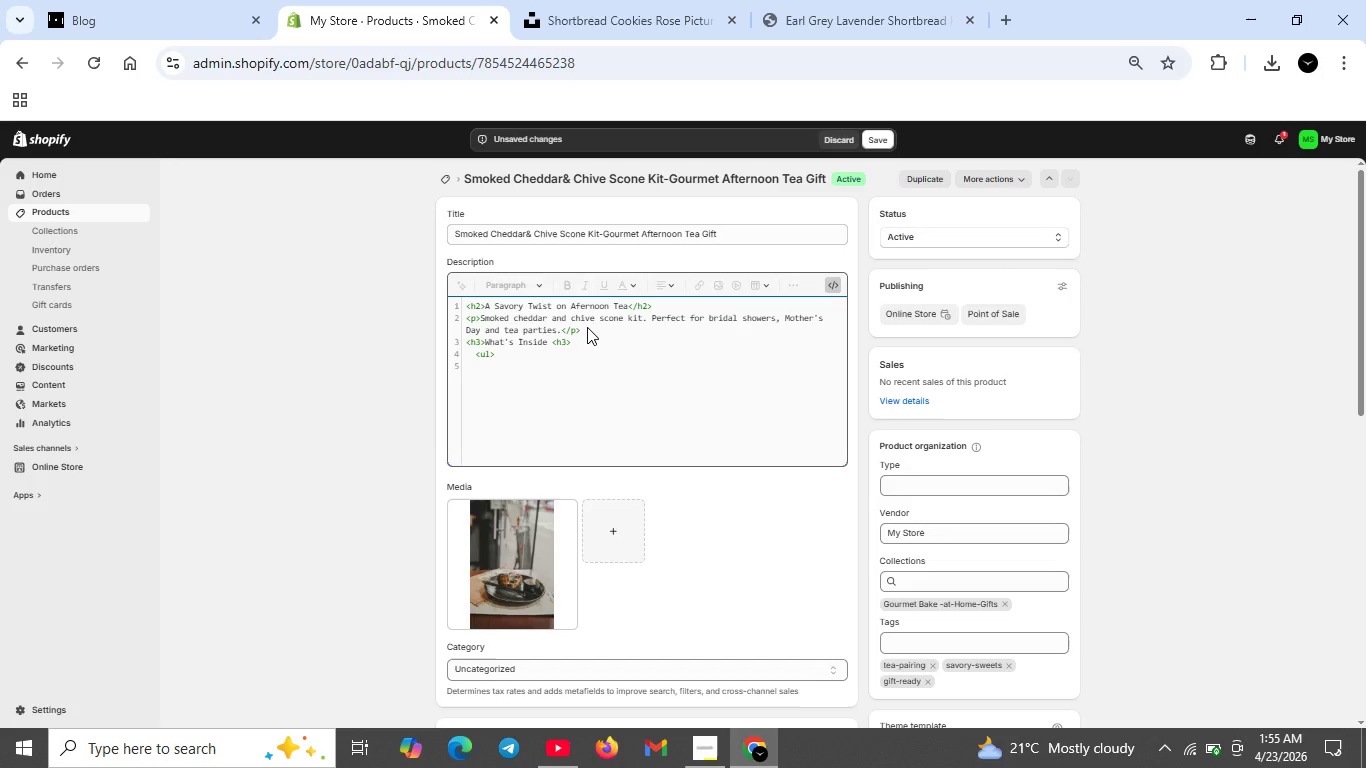 
key(Backspace)
 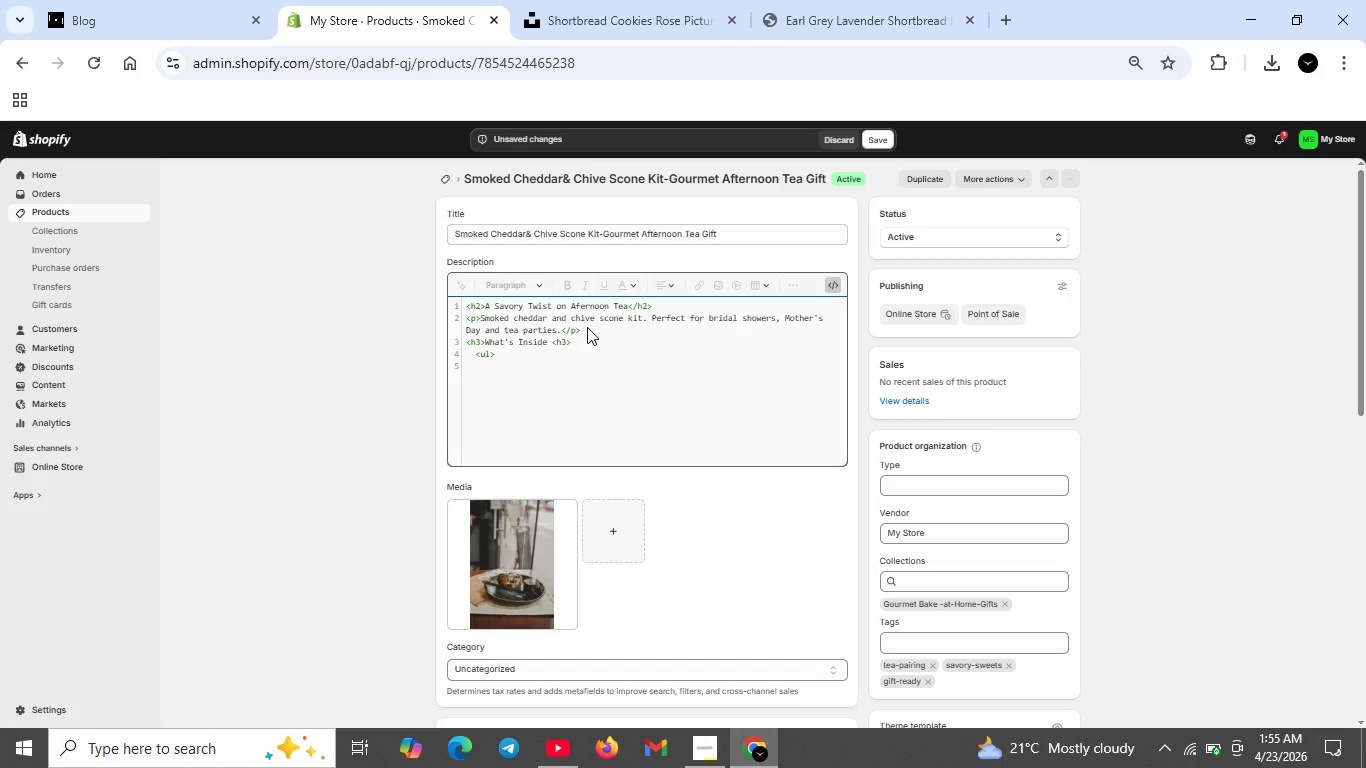 
key(Backspace)
 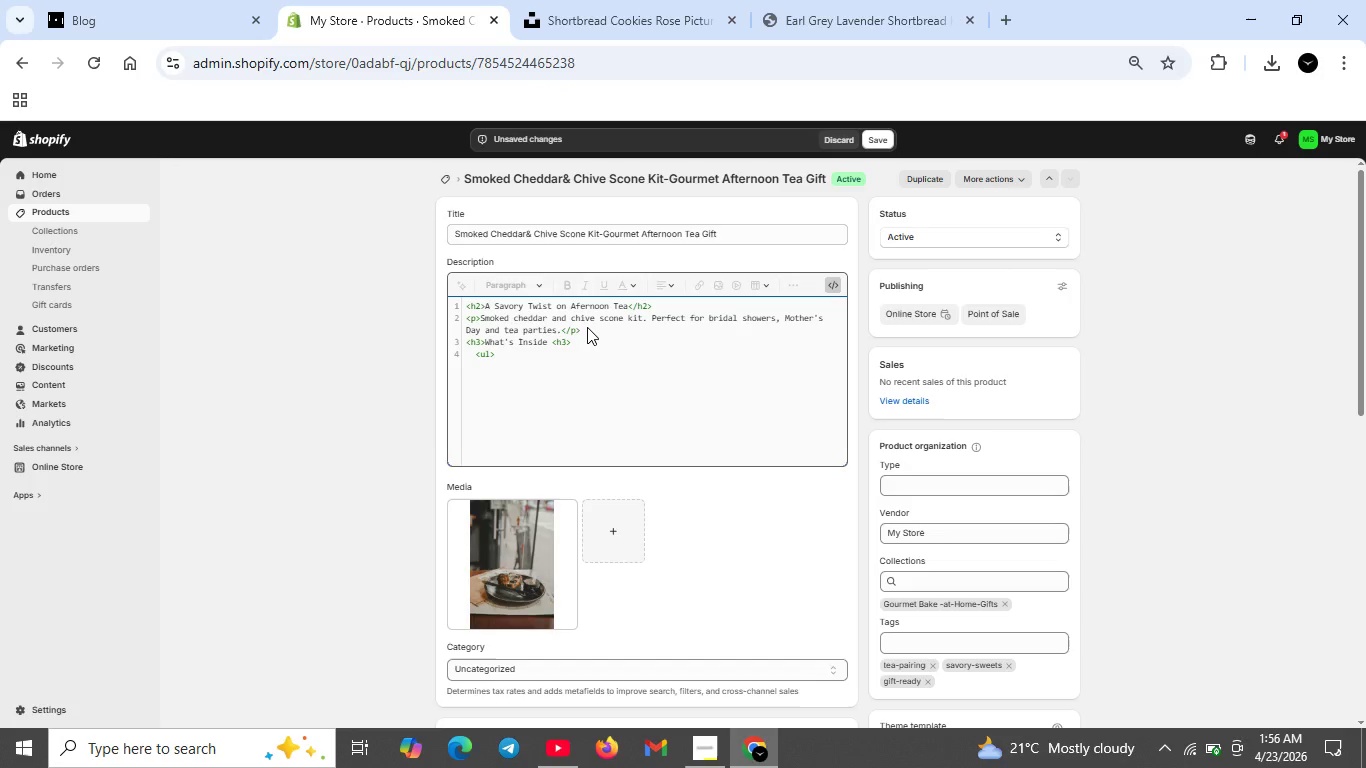 
key(Backspace)
 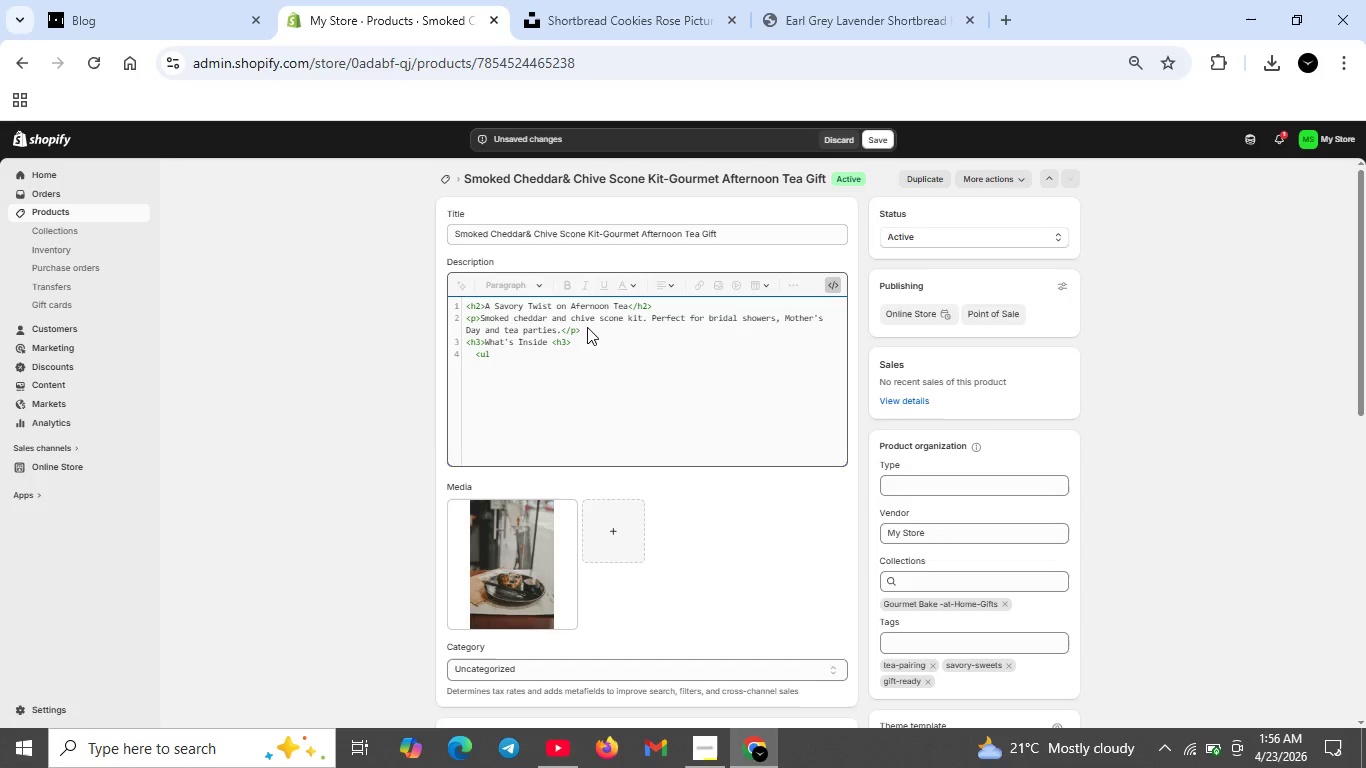 
key(Shift+Period)
 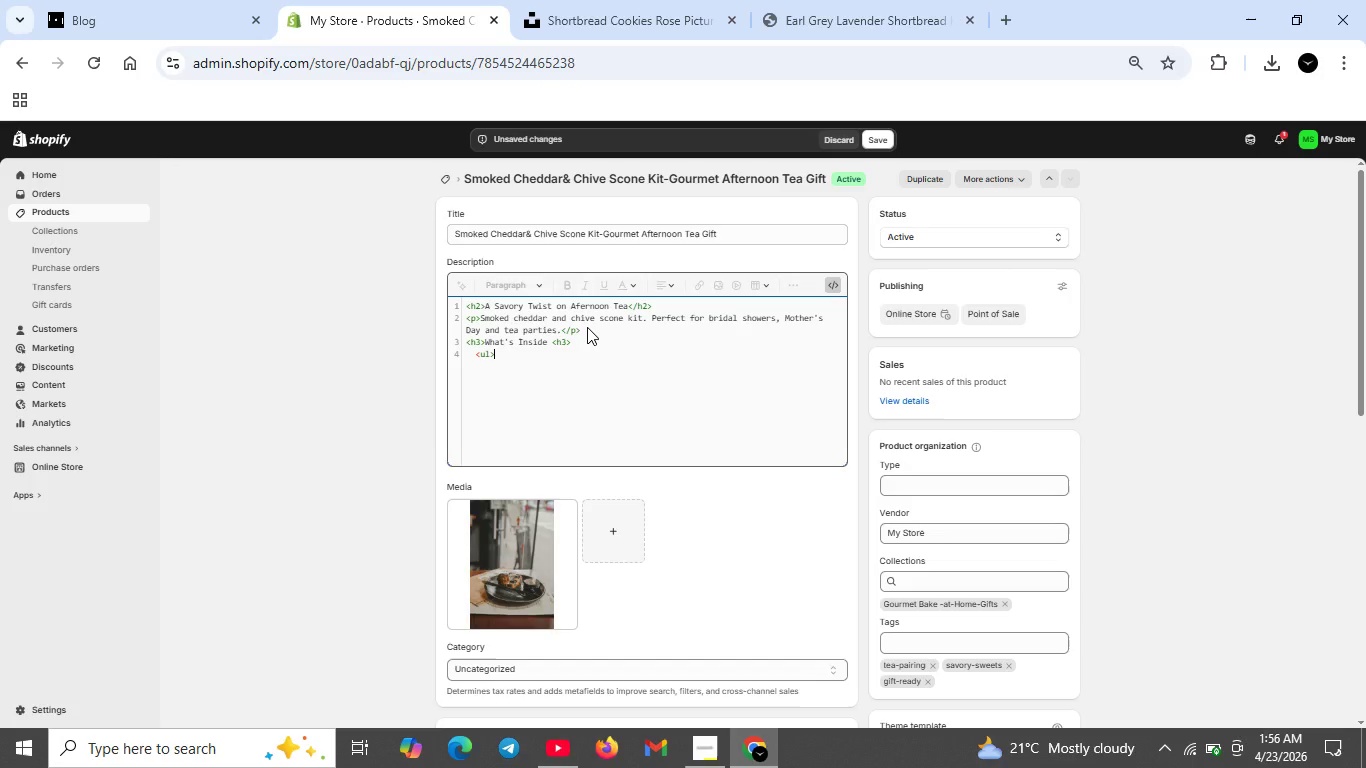 
key(Shift+ShiftRight)
 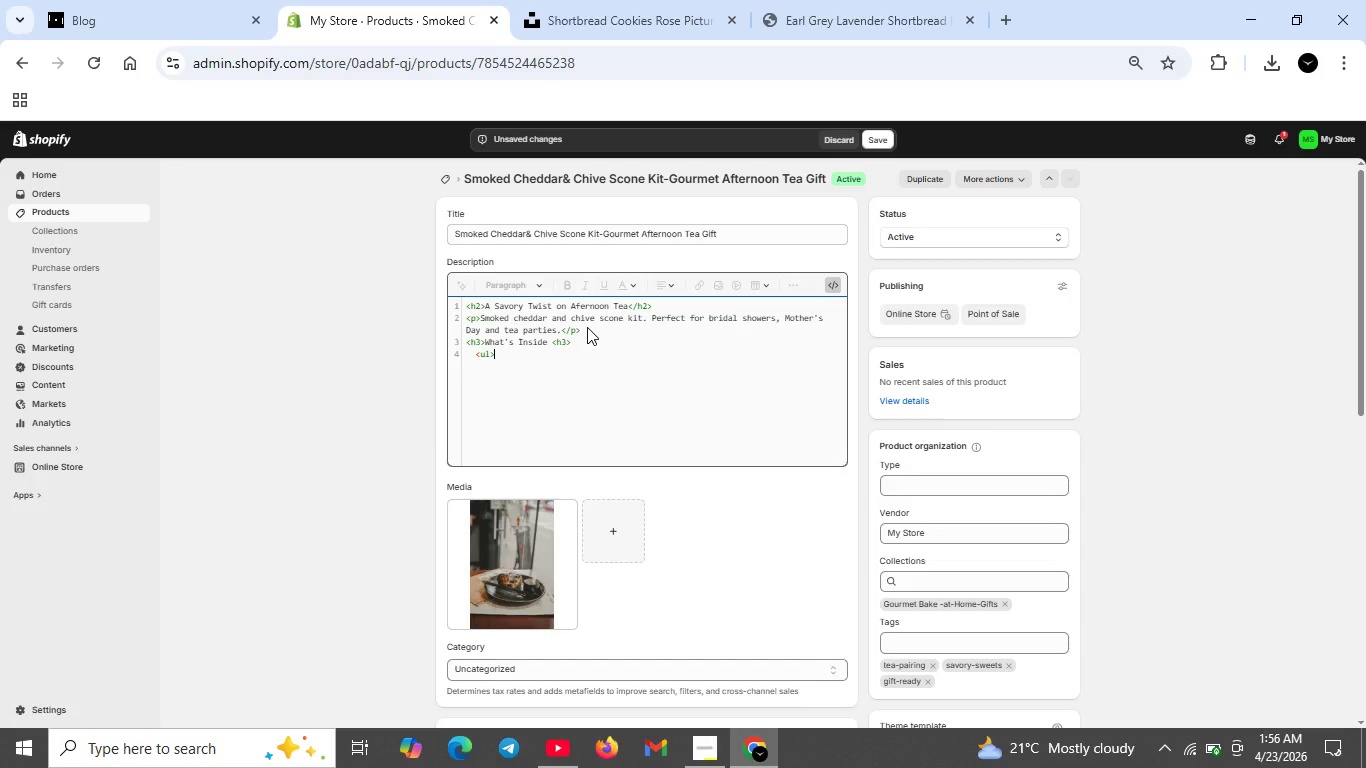 
key(Shift+Enter)
 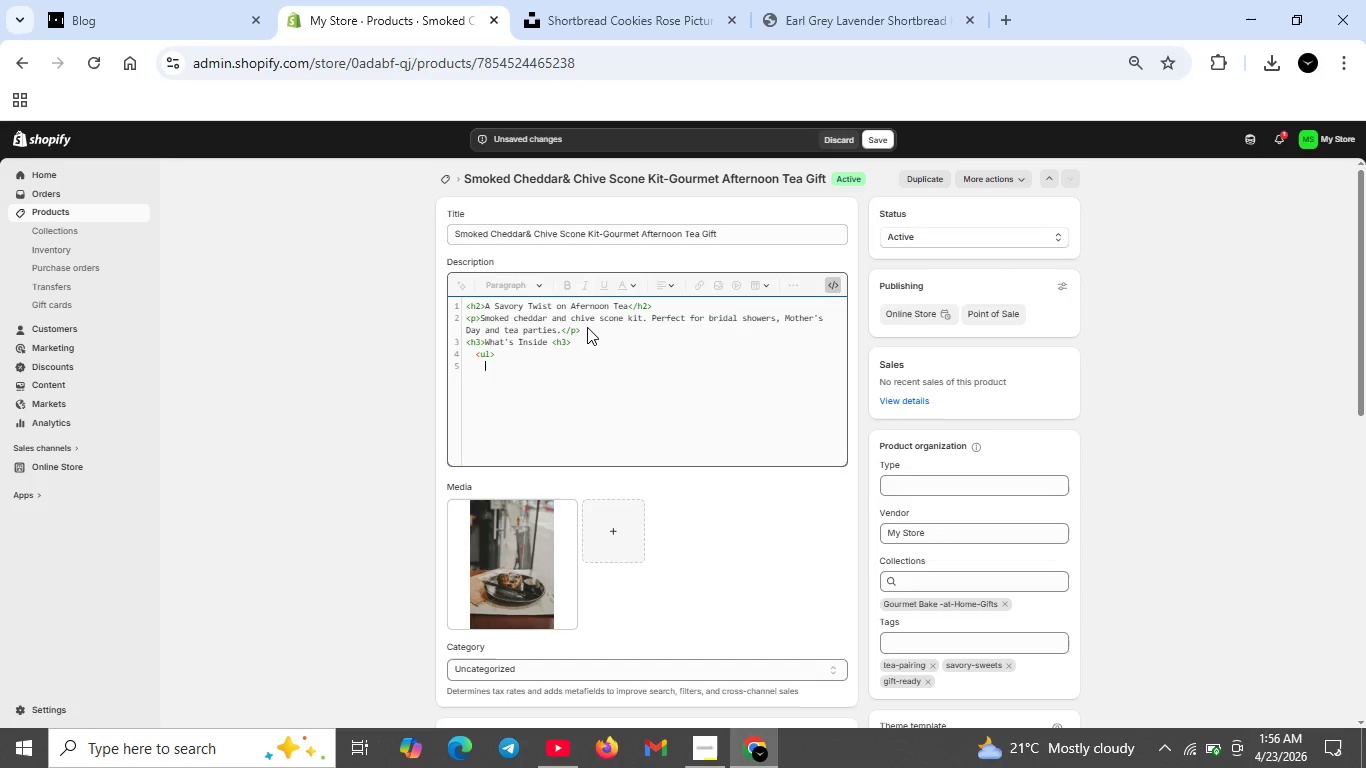 
type(<li>)
 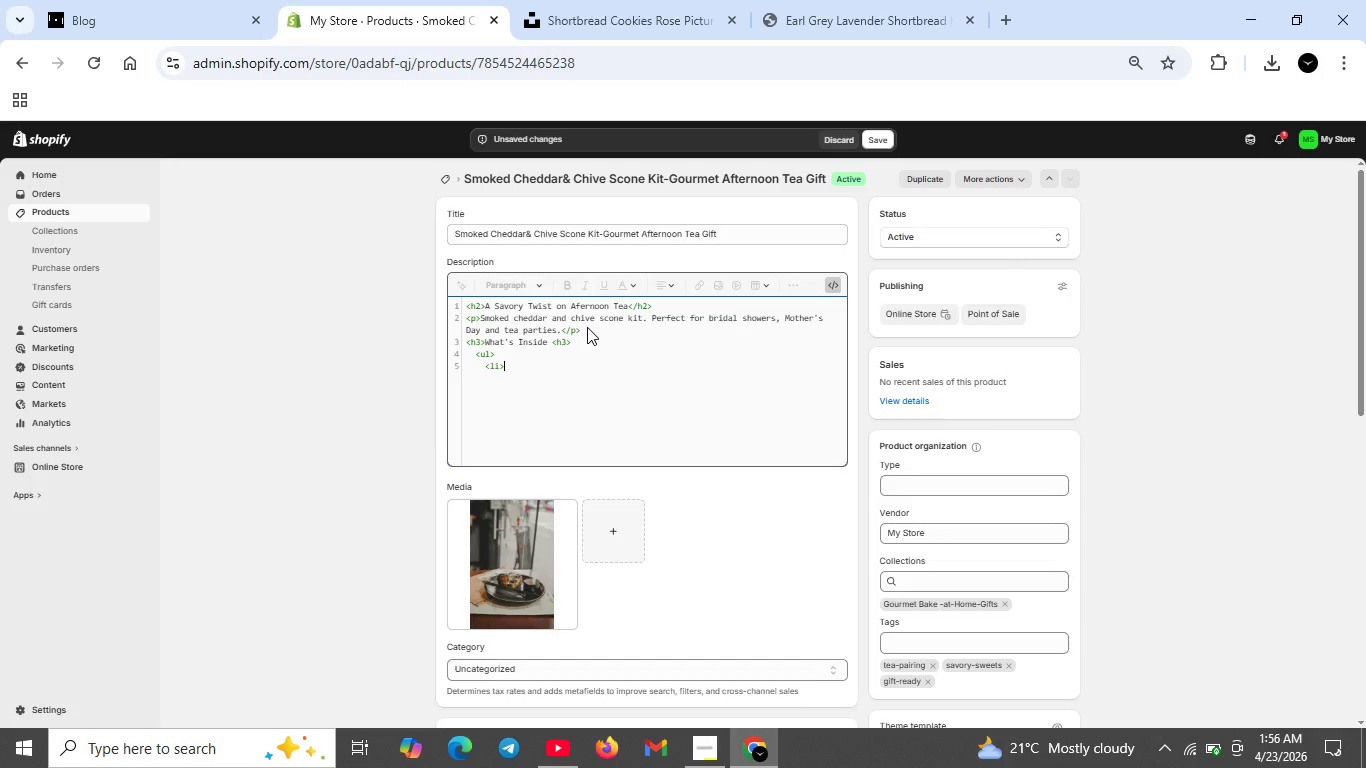 
type(Pre-measure dry mix</li>)
 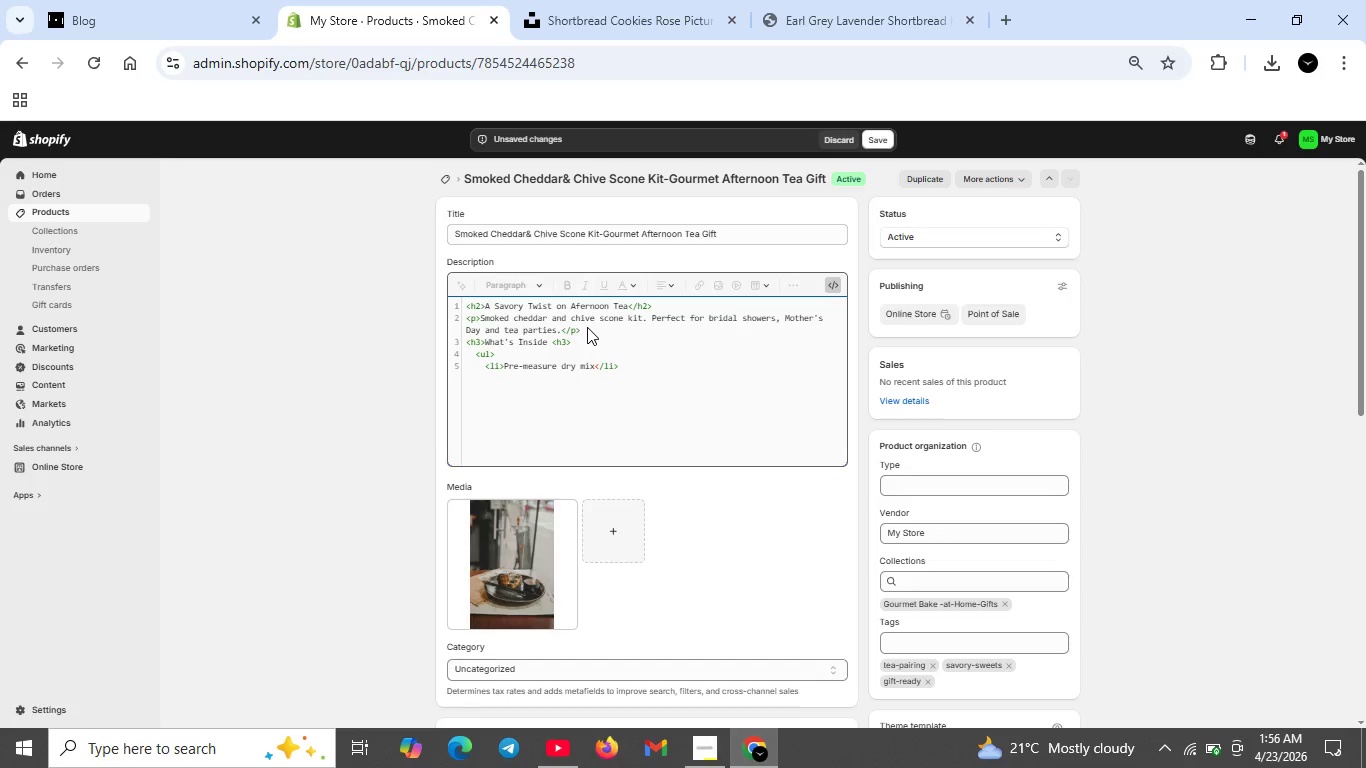 
 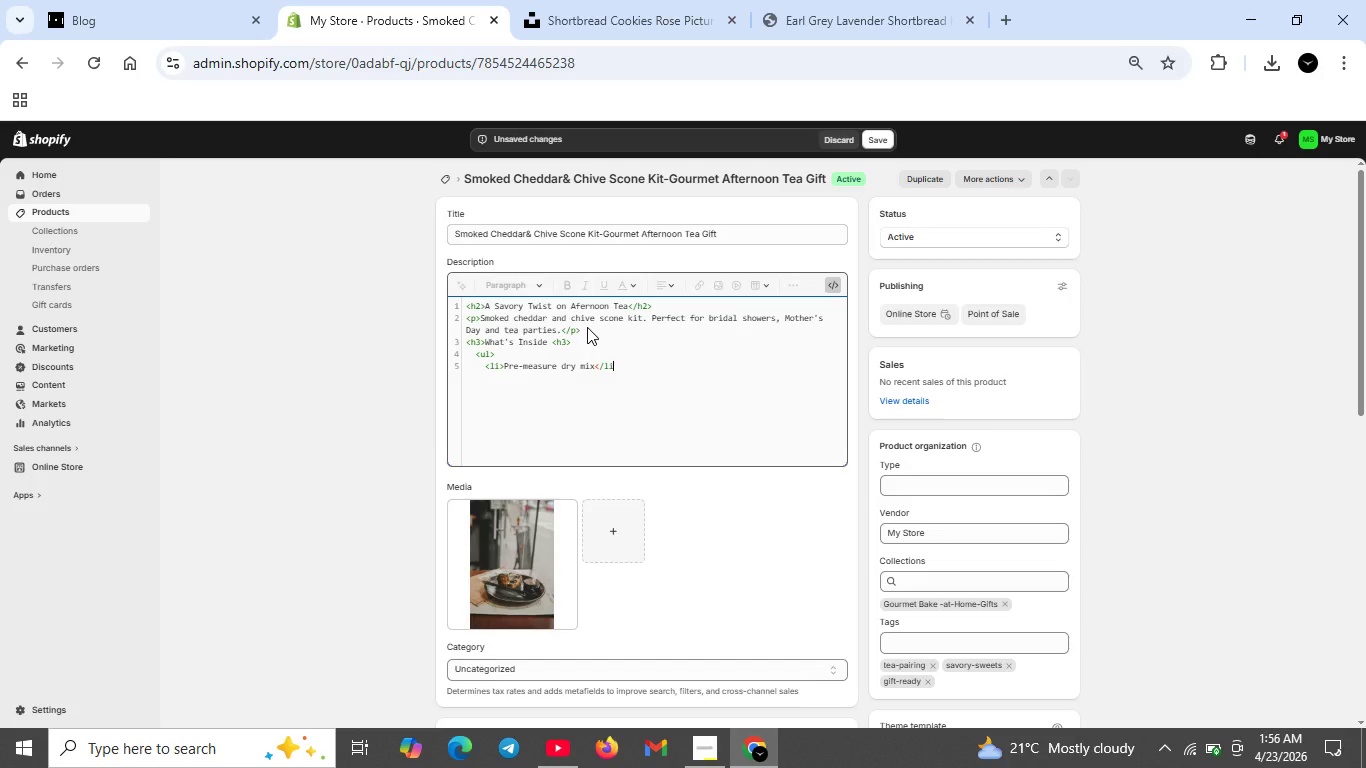 
key(Shift+Enter)
 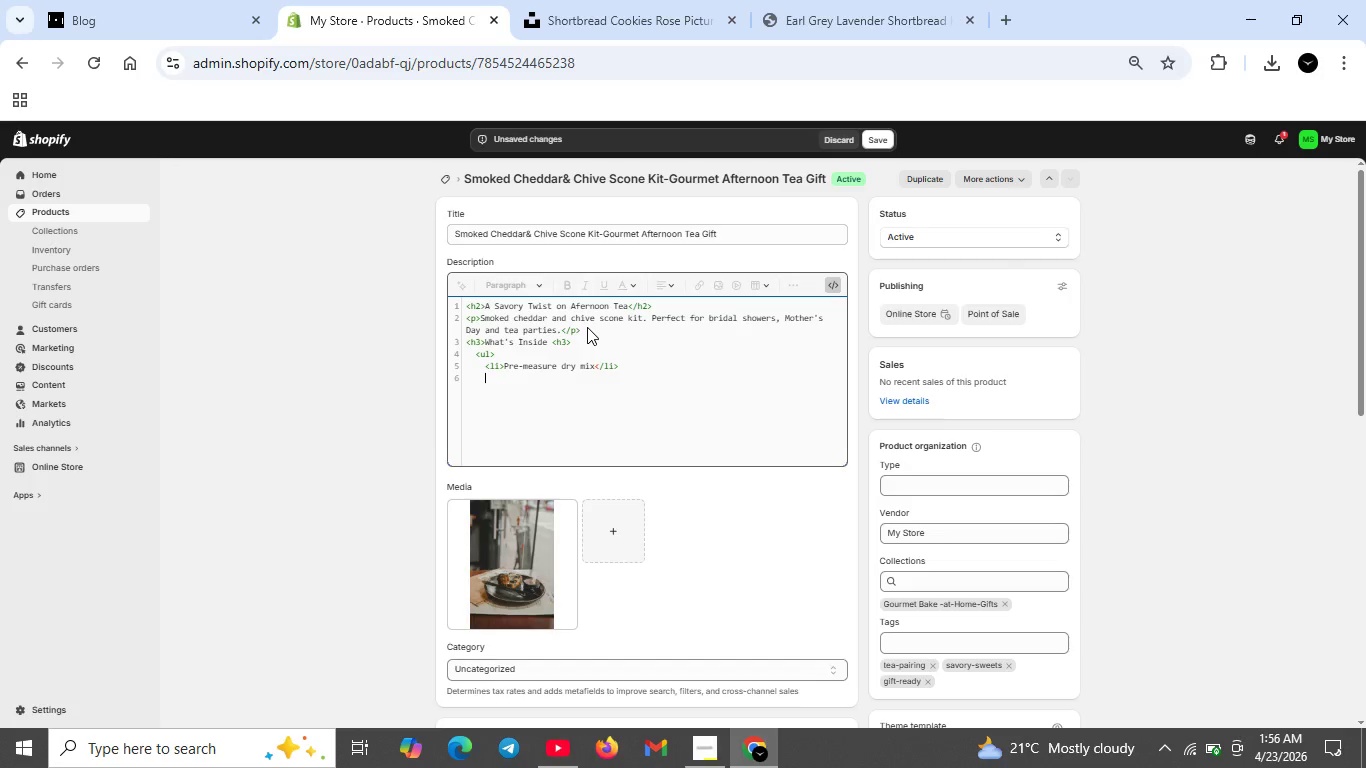 
type(<li>Smoked ce)
key(Backspace)
type(heddar)
 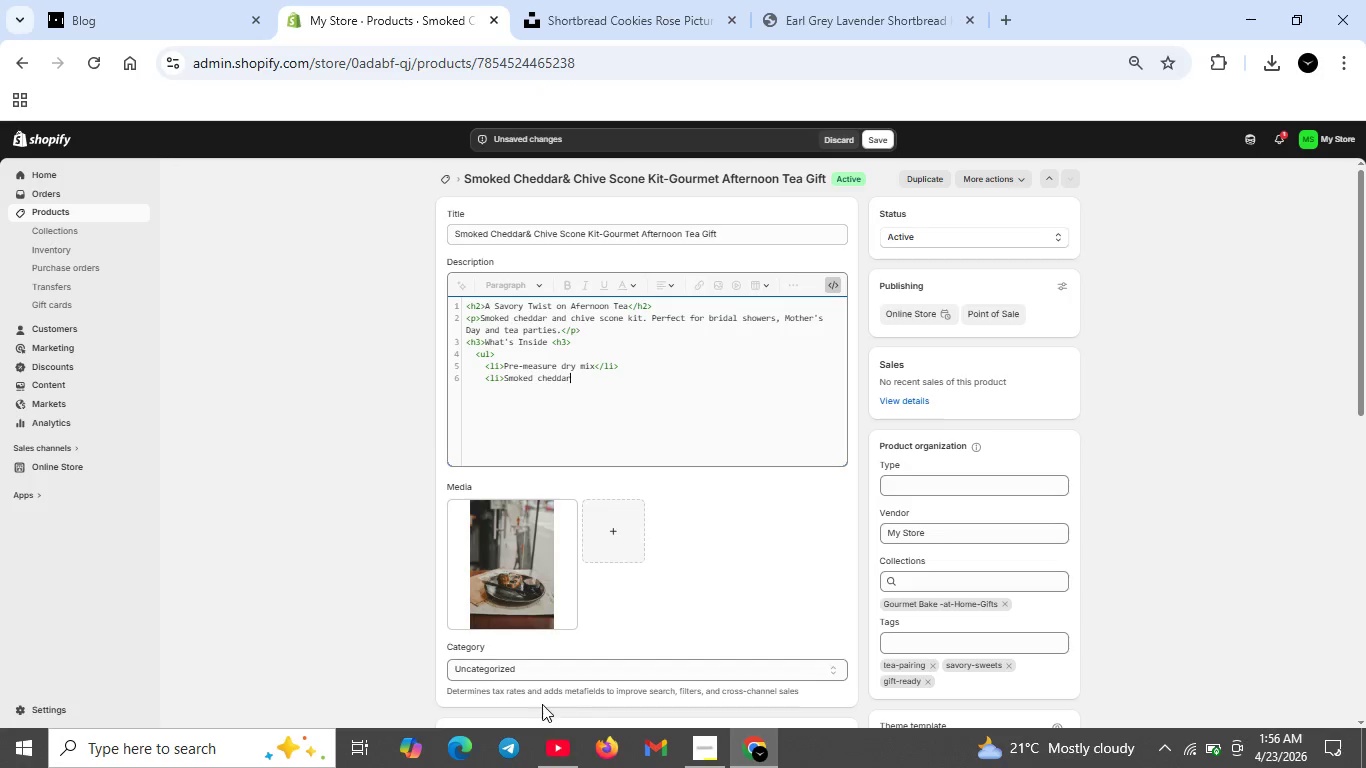 
left_click([558, 742])
 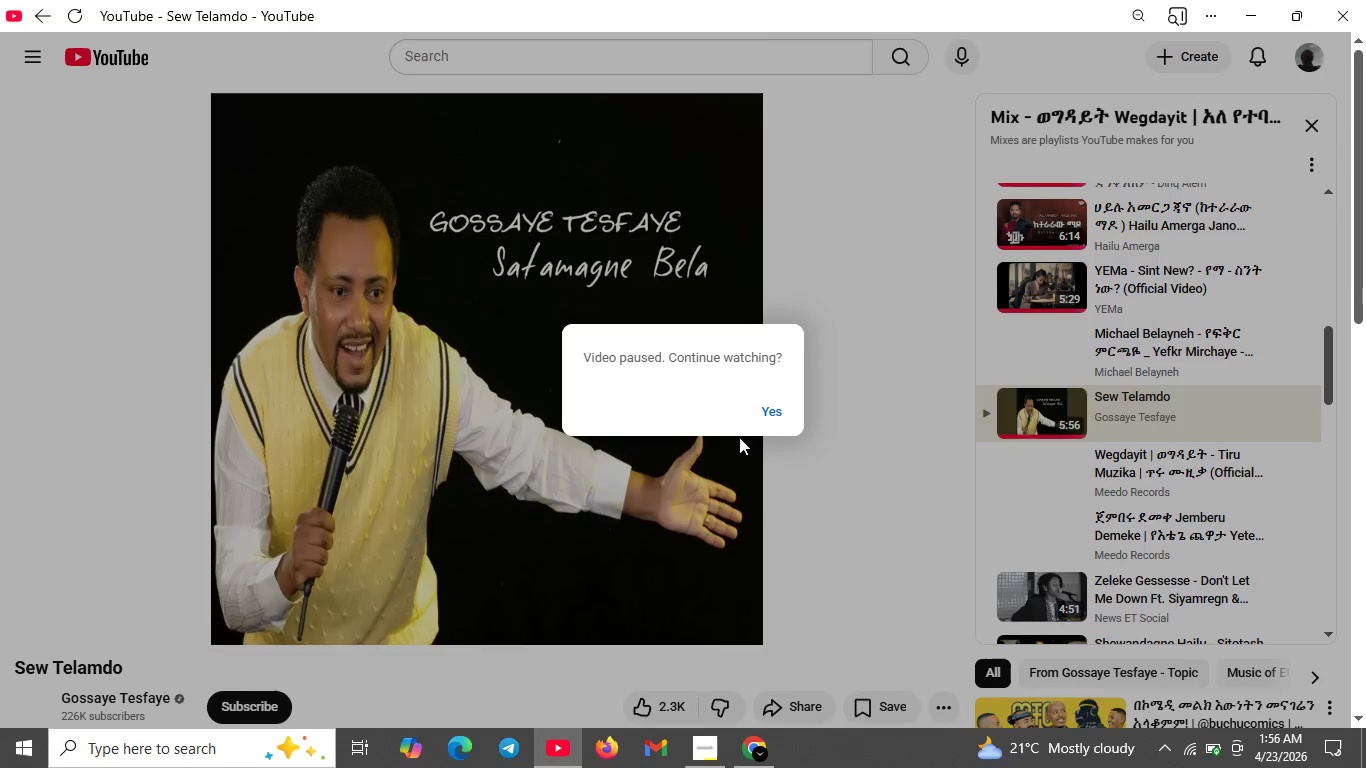 
left_click([761, 412])
 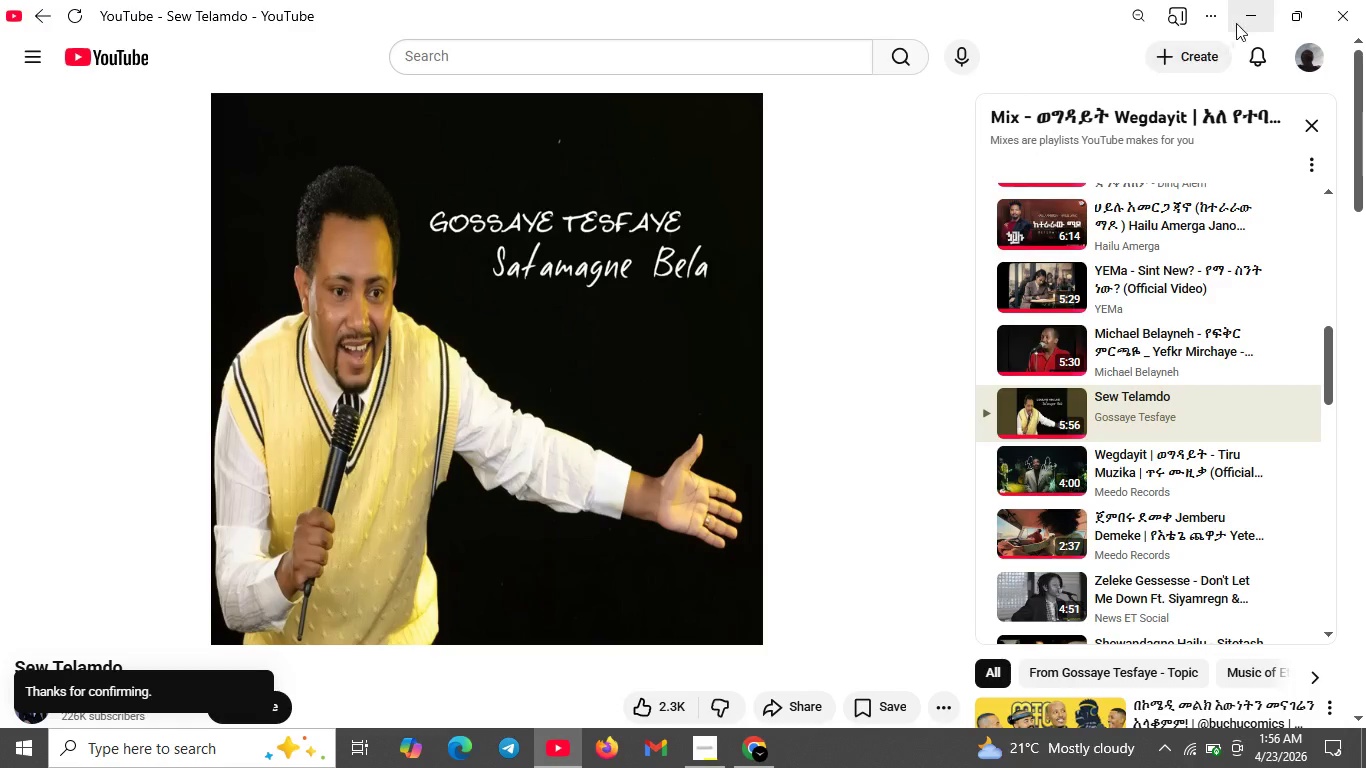 
left_click([1242, 20])
 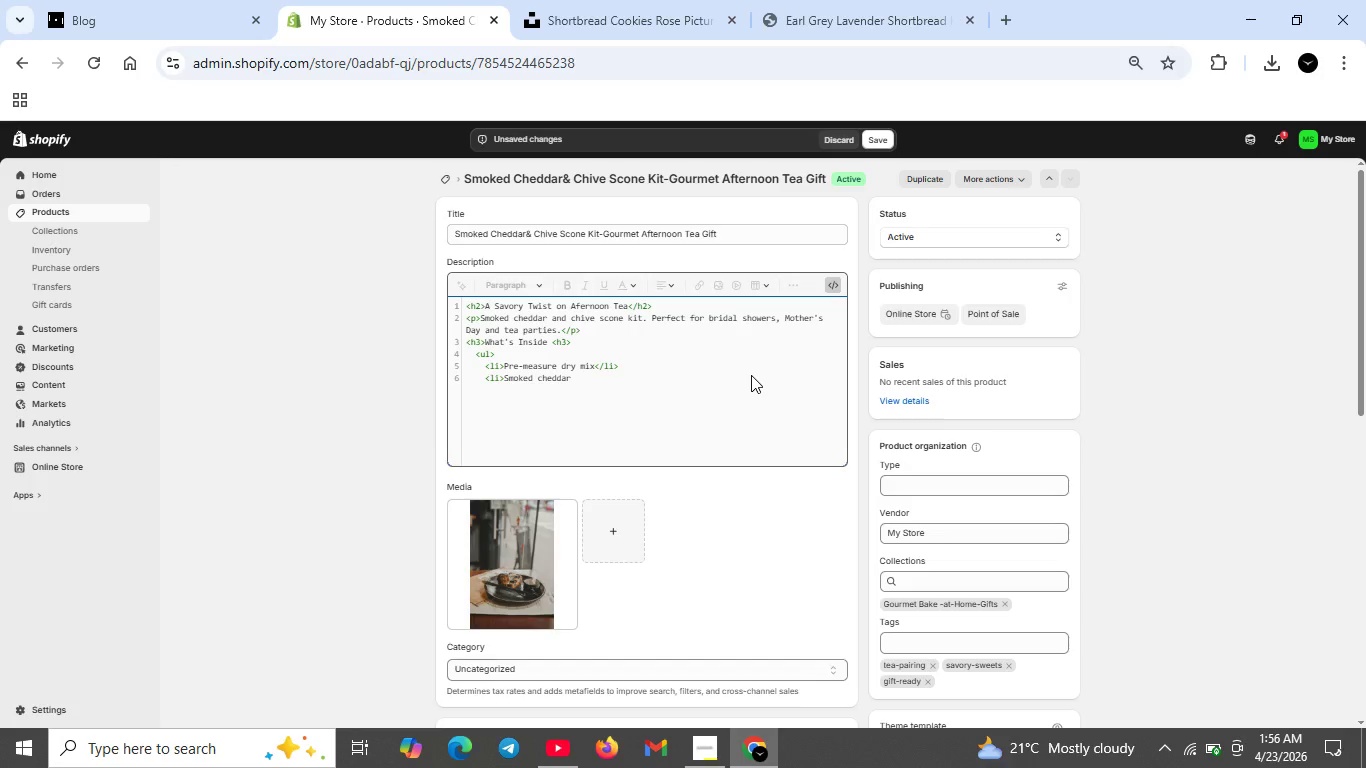 
type( cheese pak)
key(Backspace)
type(cket</li>)
 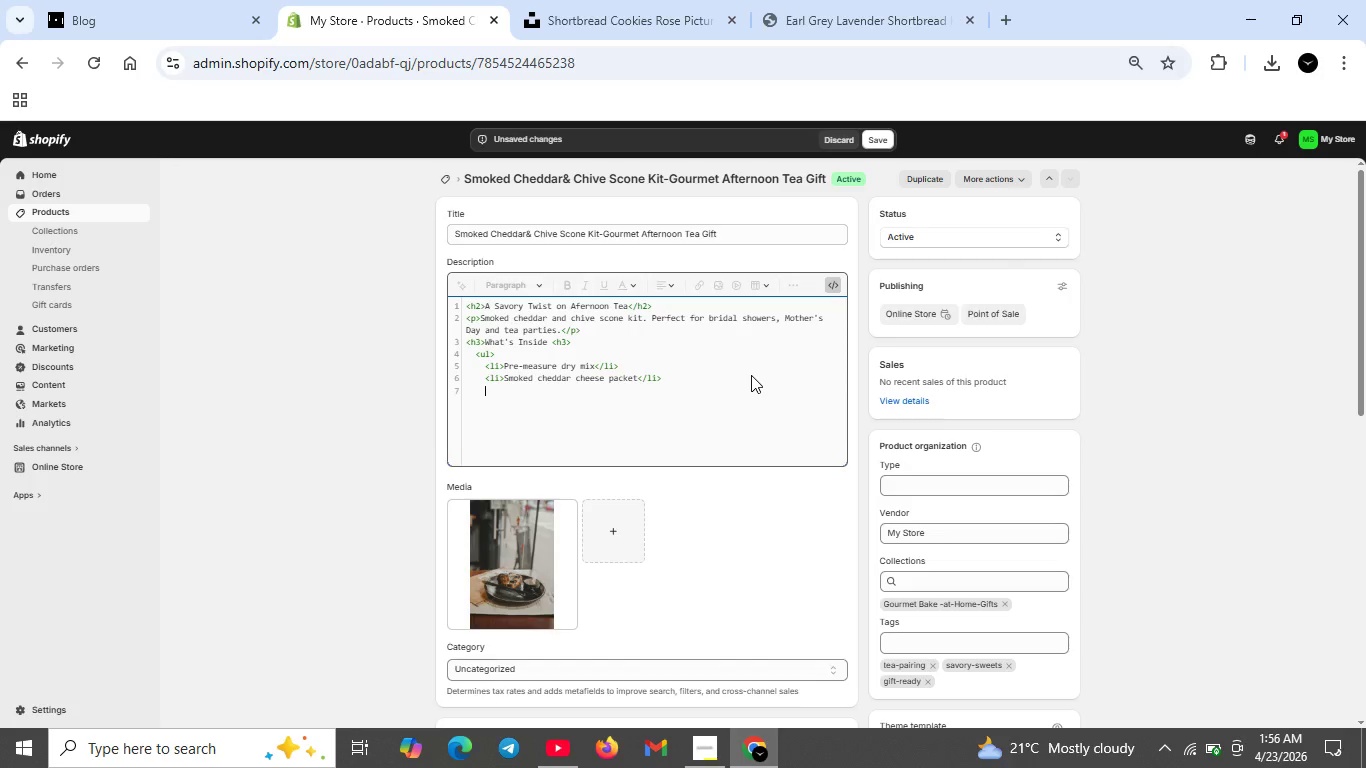 
 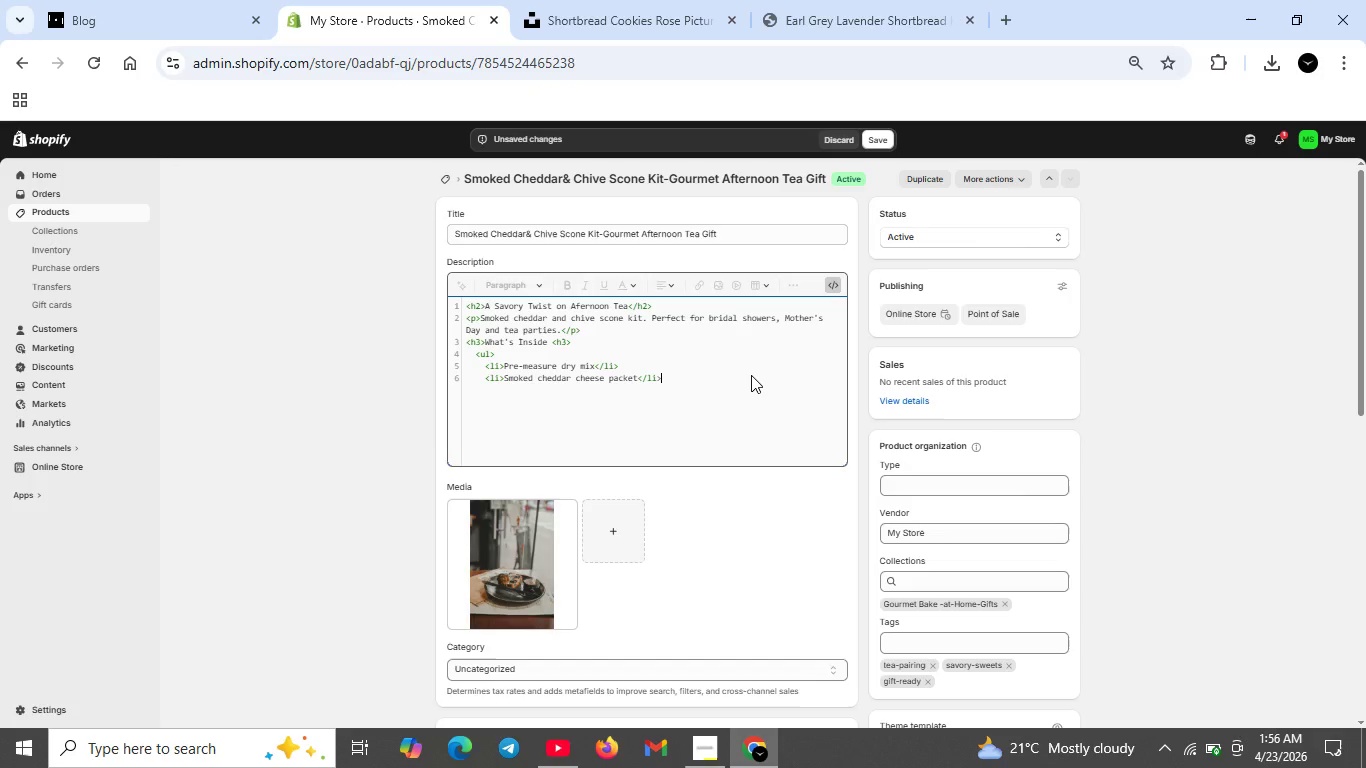 
key(Shift+Enter)
 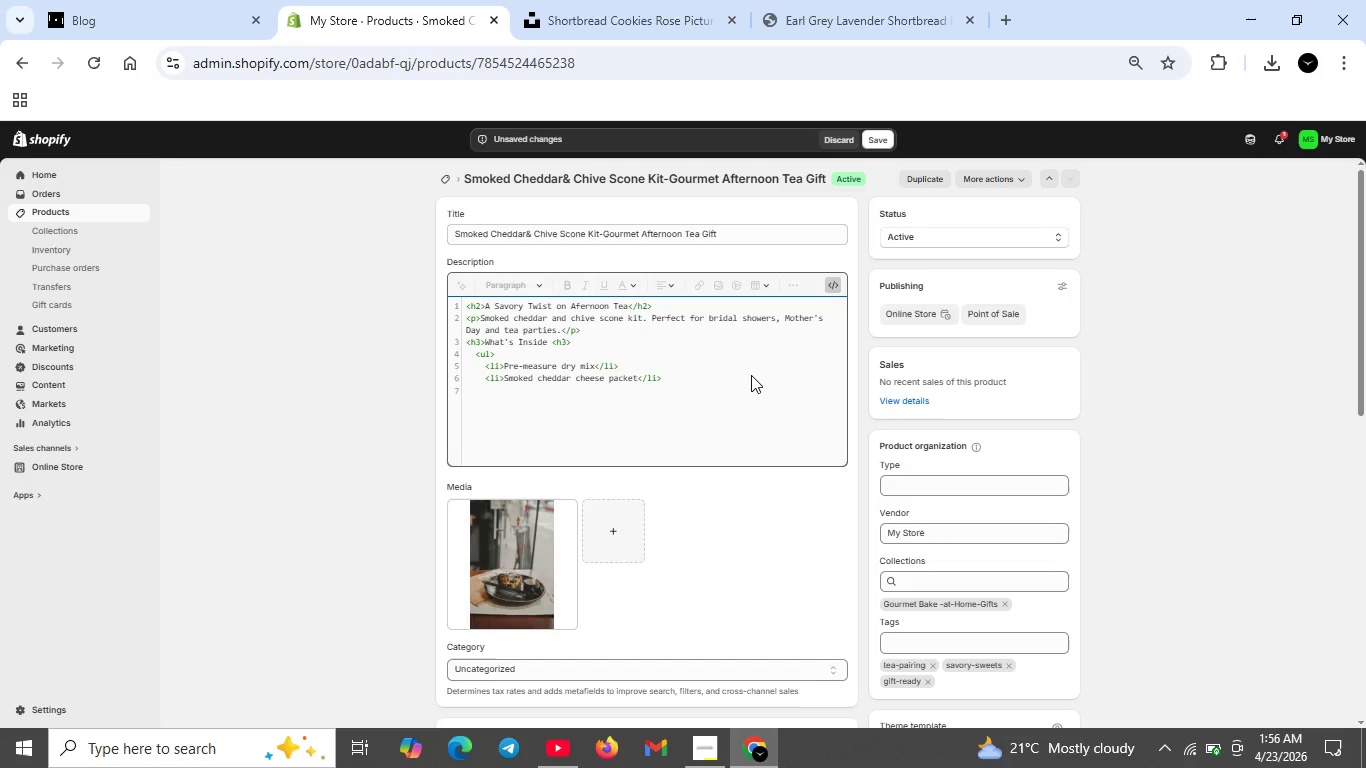 
type(<li>Dried Ch)
key(Backspace)
key(Backspace)
type(chives<li>)
 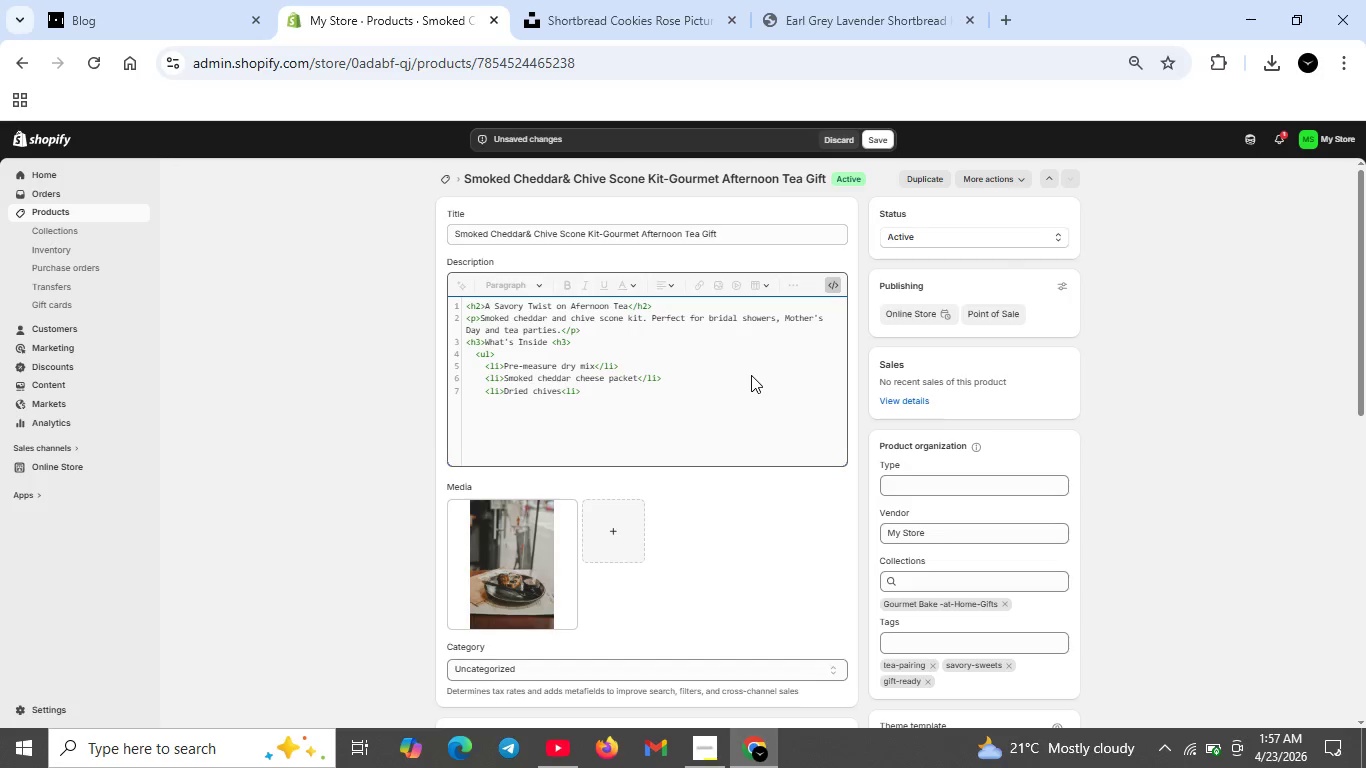 
key(ArrowLeft)
 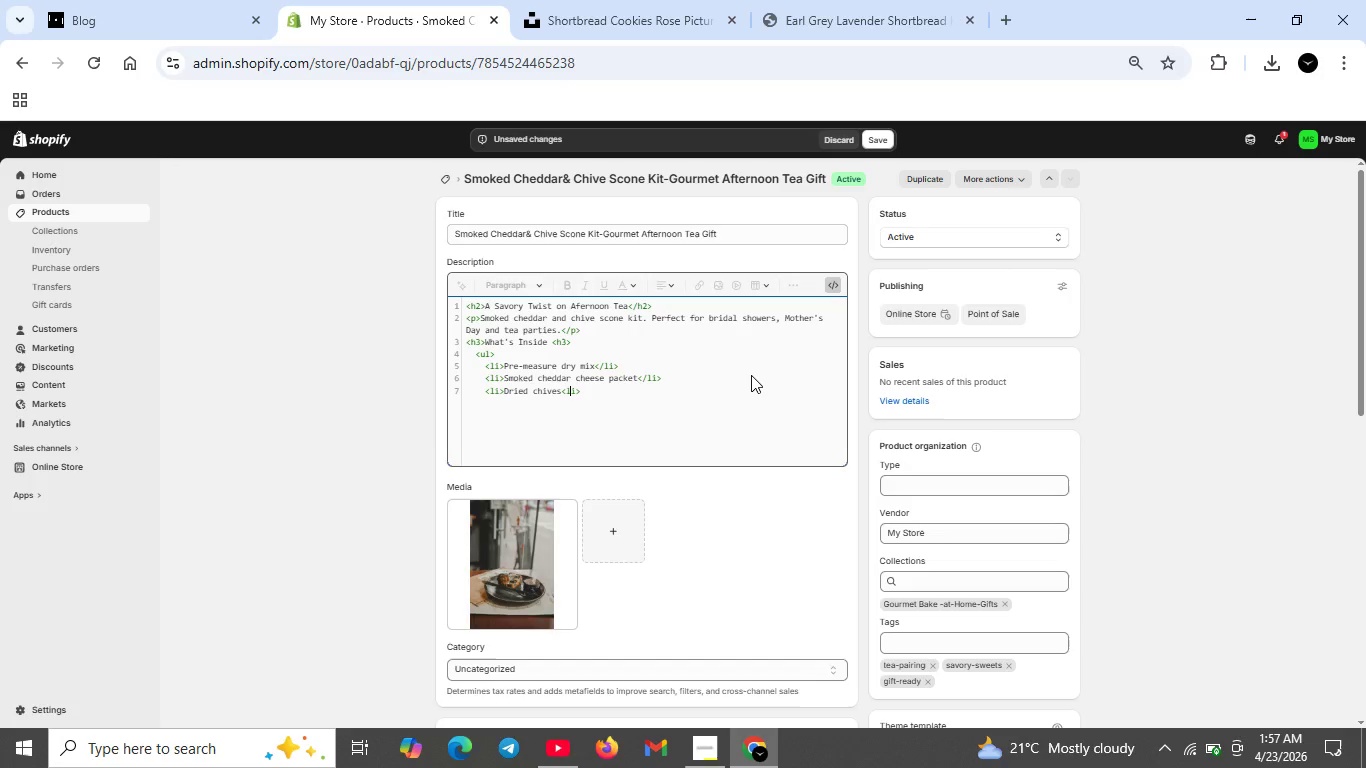 
key(ArrowLeft)
 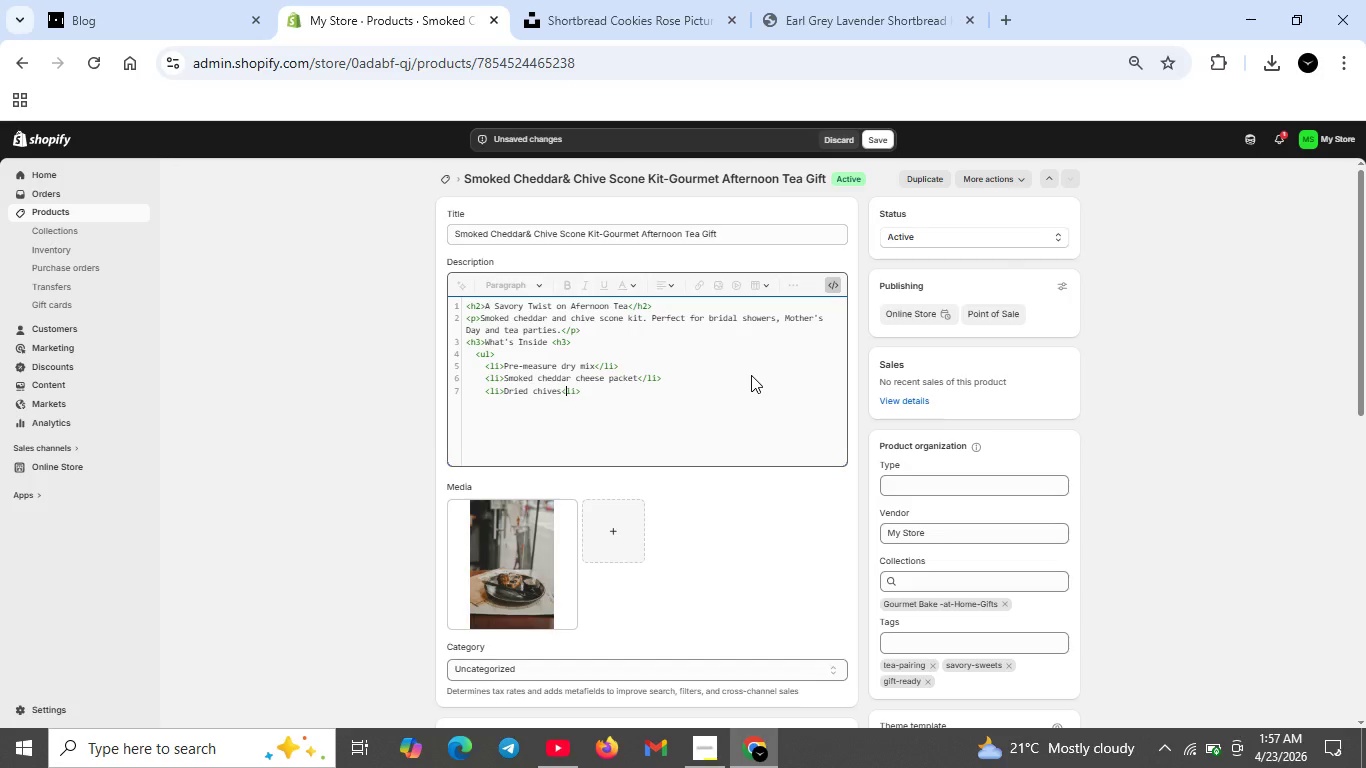 
key(ArrowLeft)
 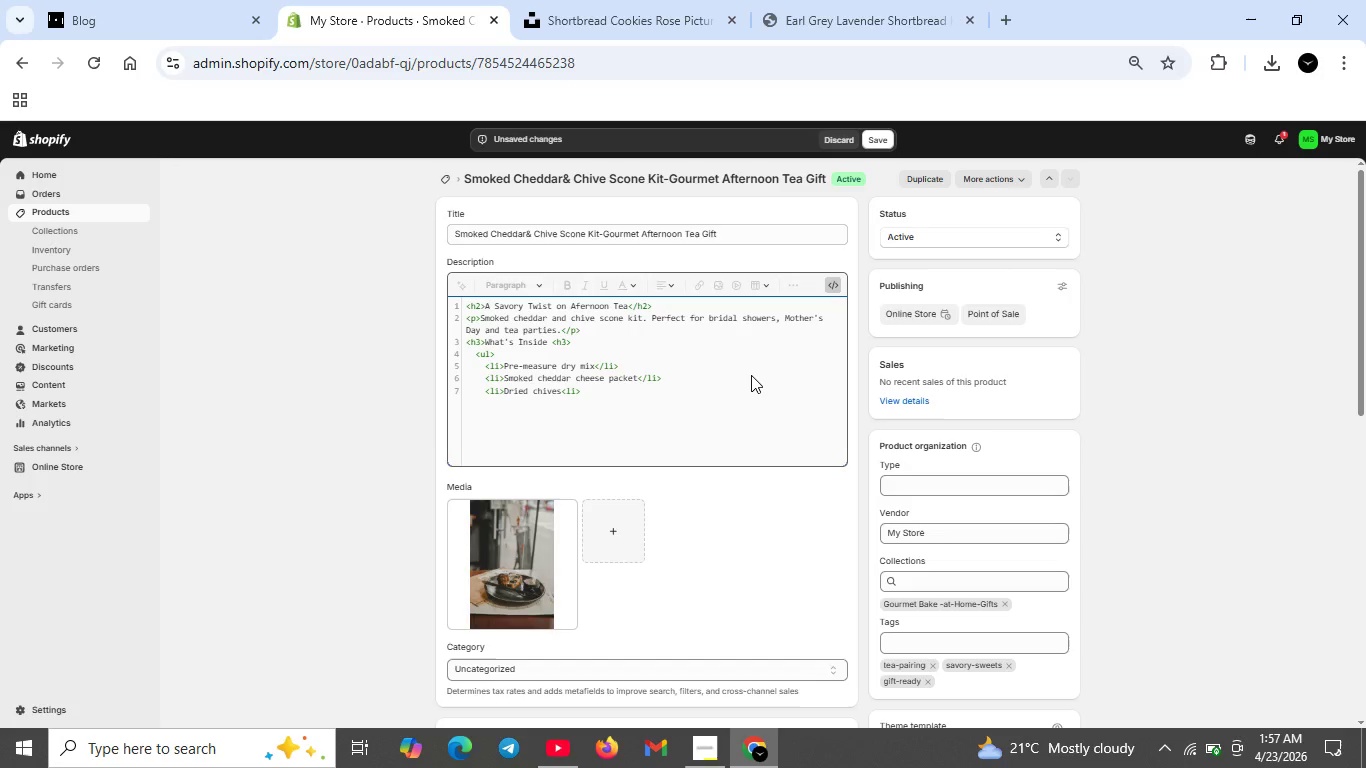 
key(Slash)
 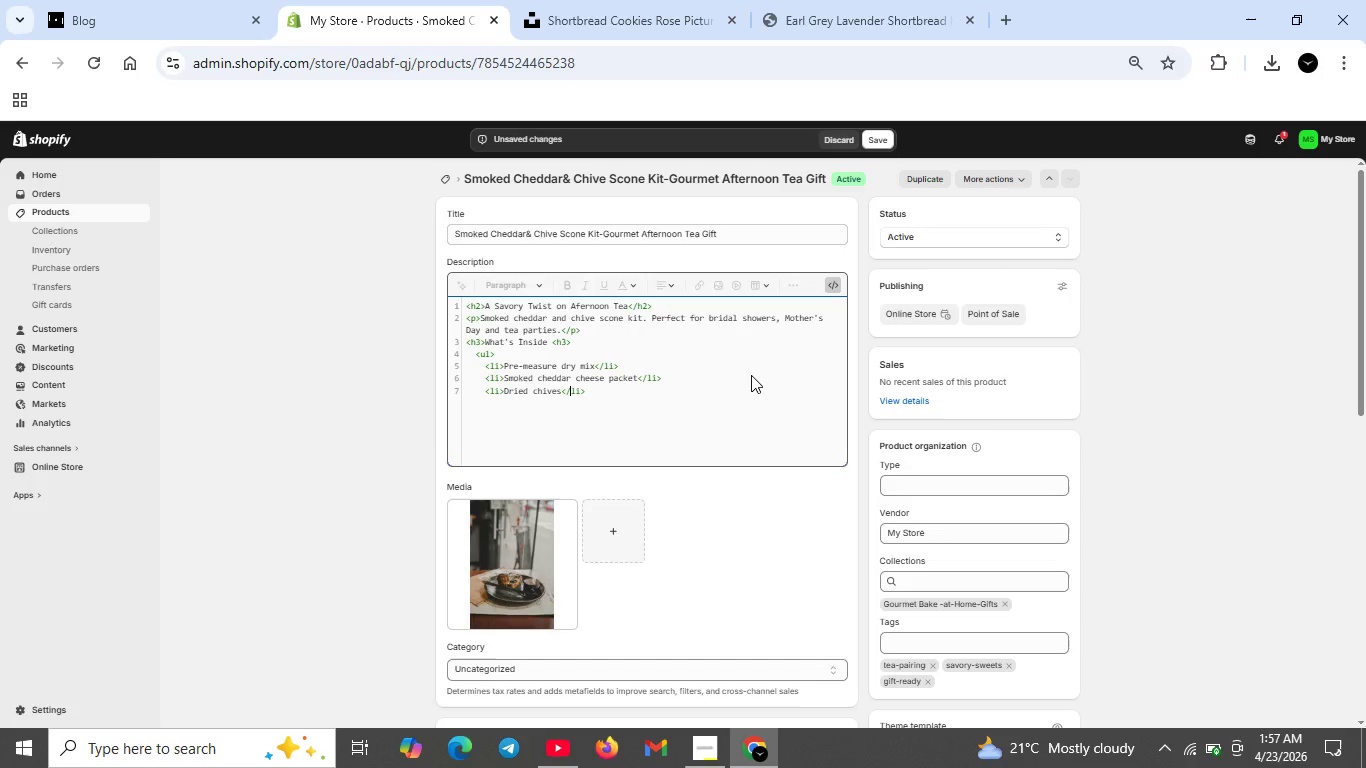 
key(Shift+ShiftRight)
 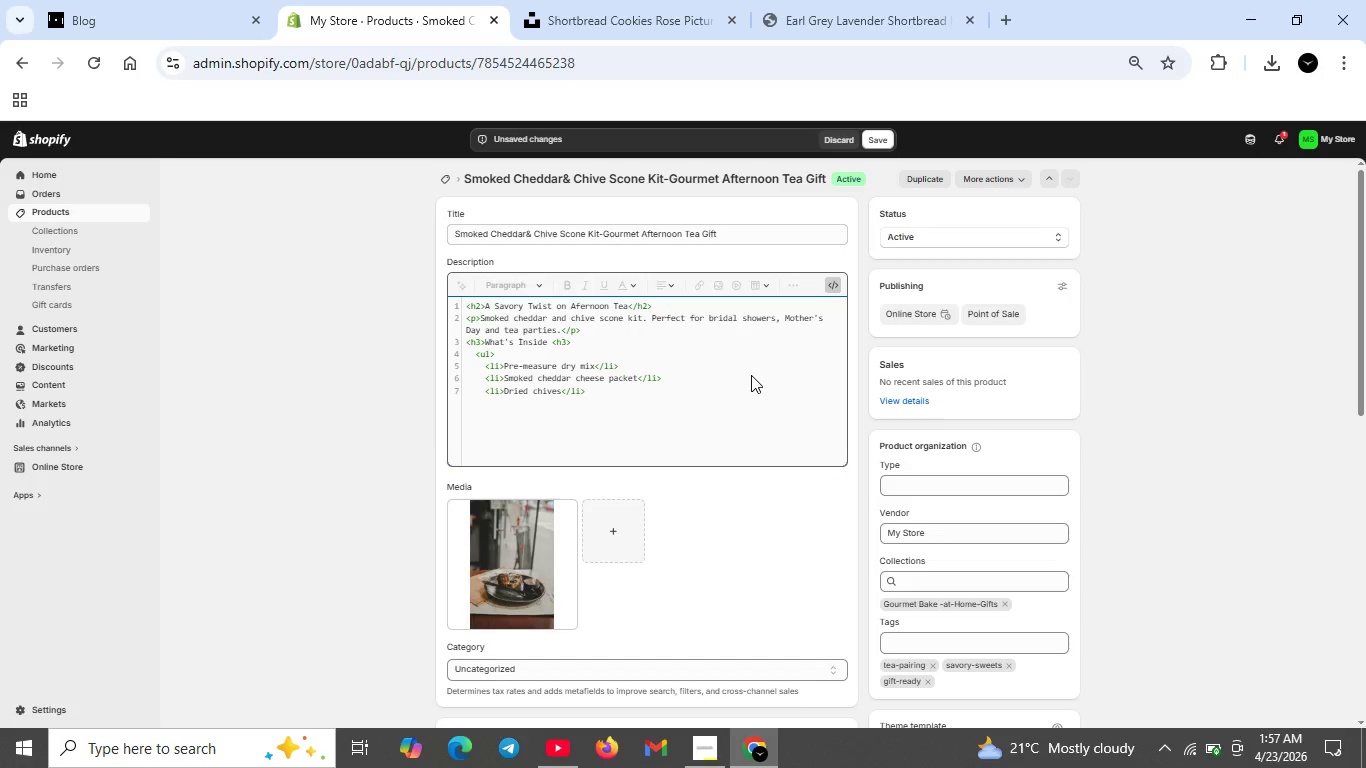 
key(ArrowRight)
 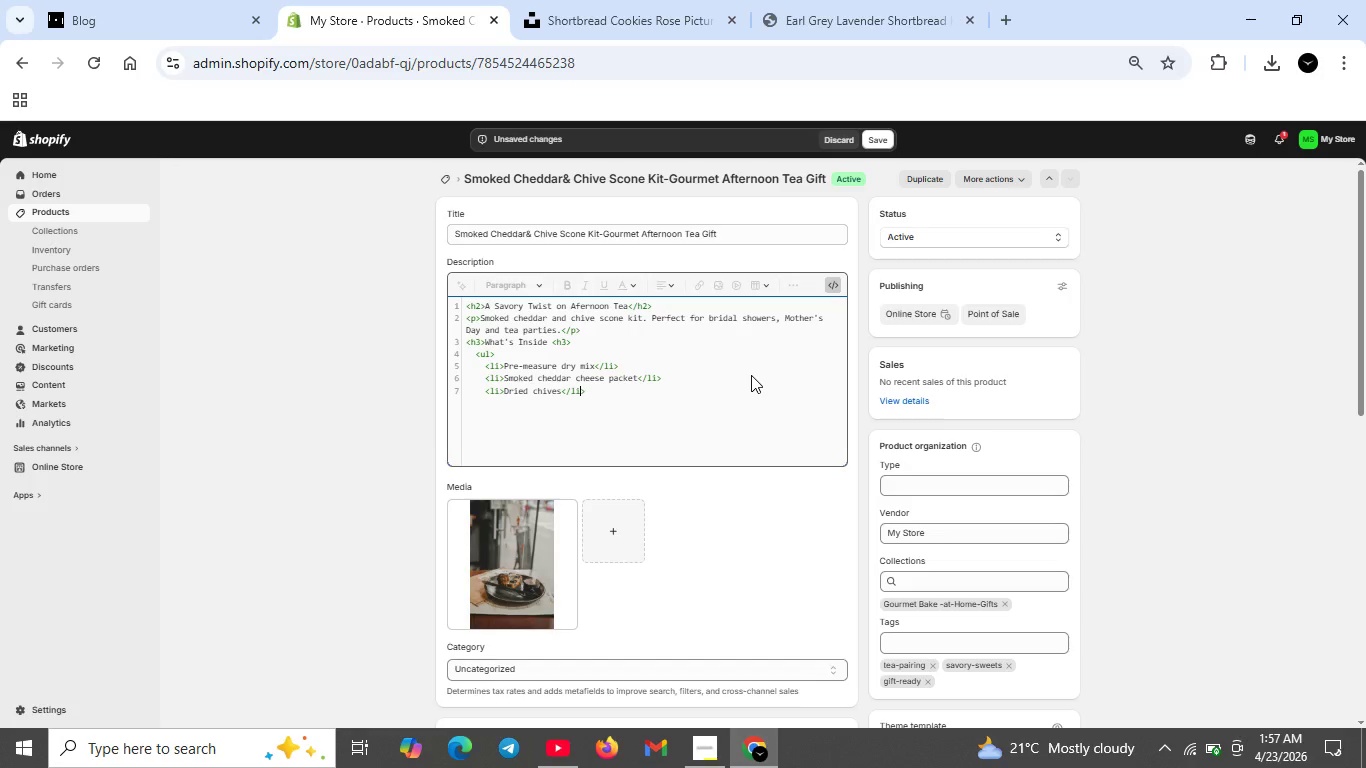 
key(ArrowRight)
 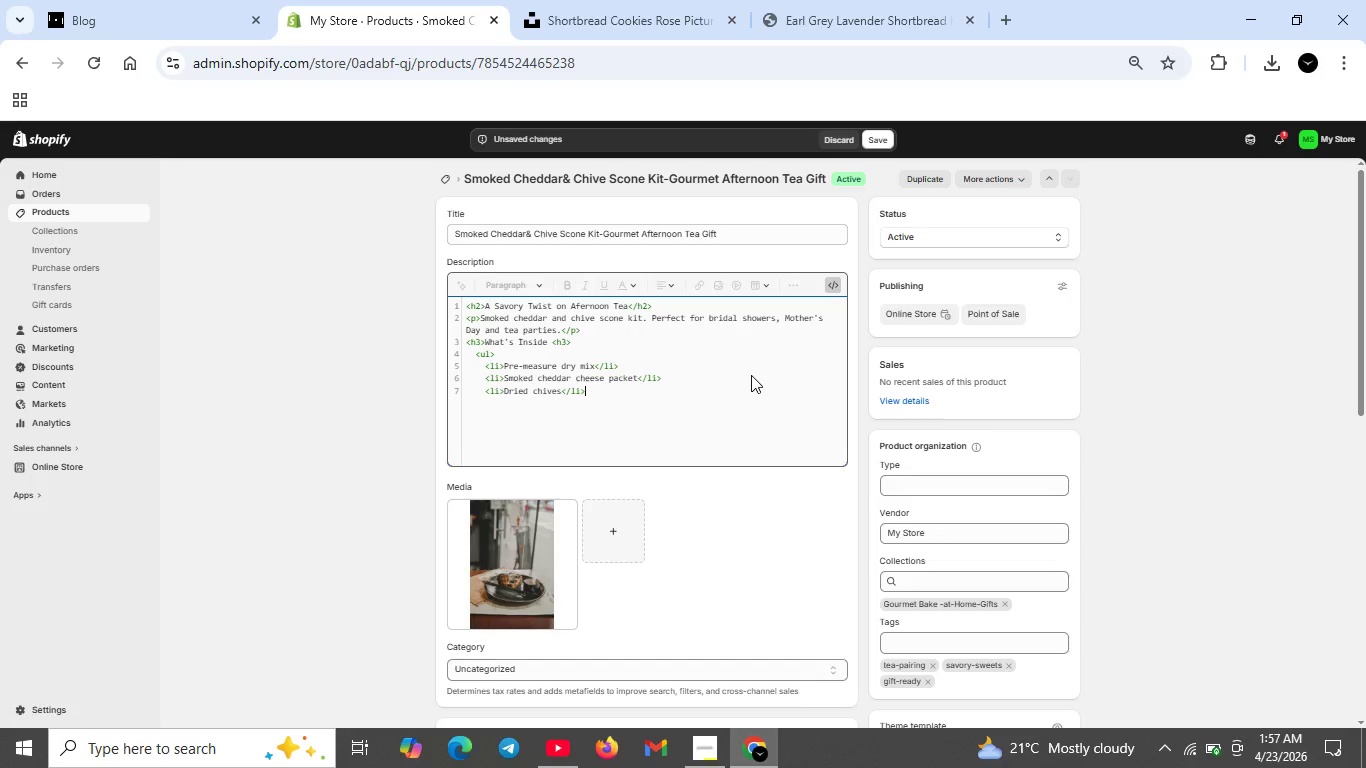 
key(ArrowRight)
 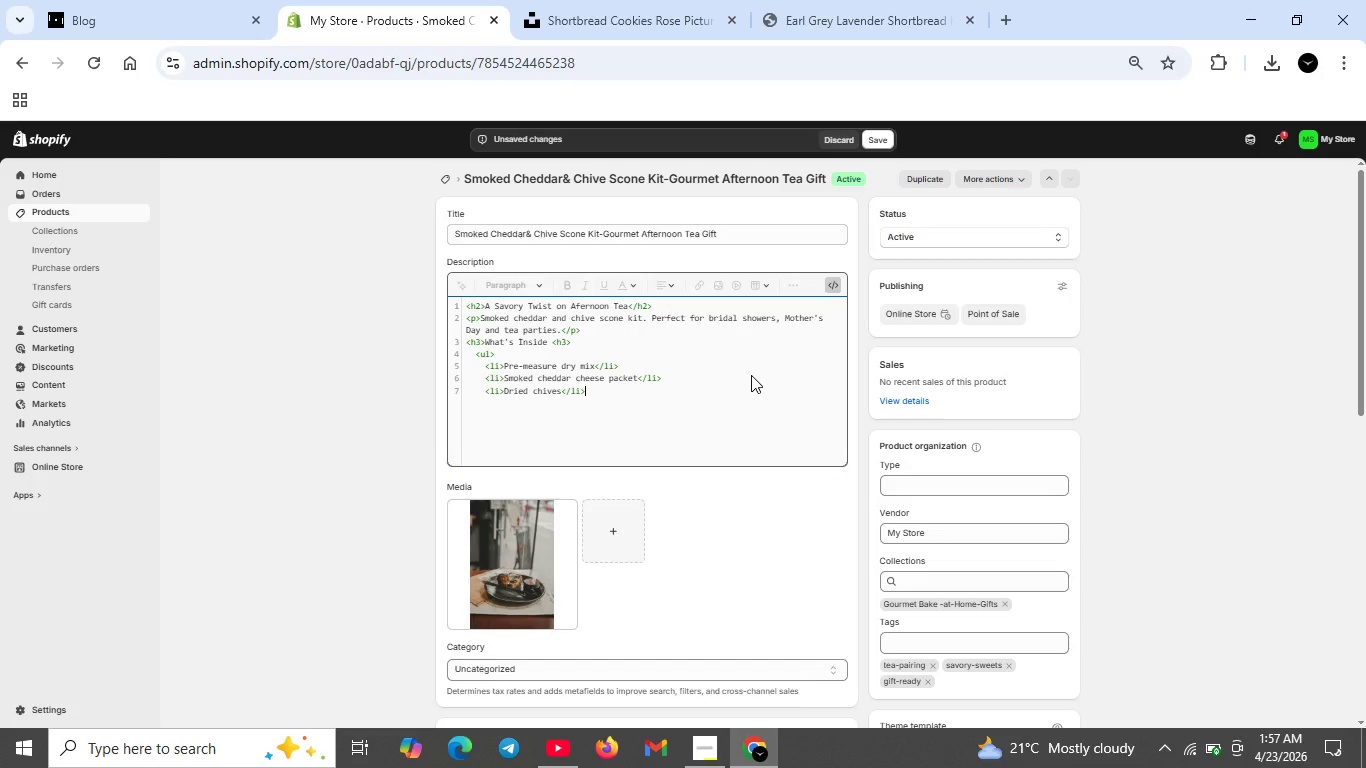 
key(Shift+ShiftRight)
 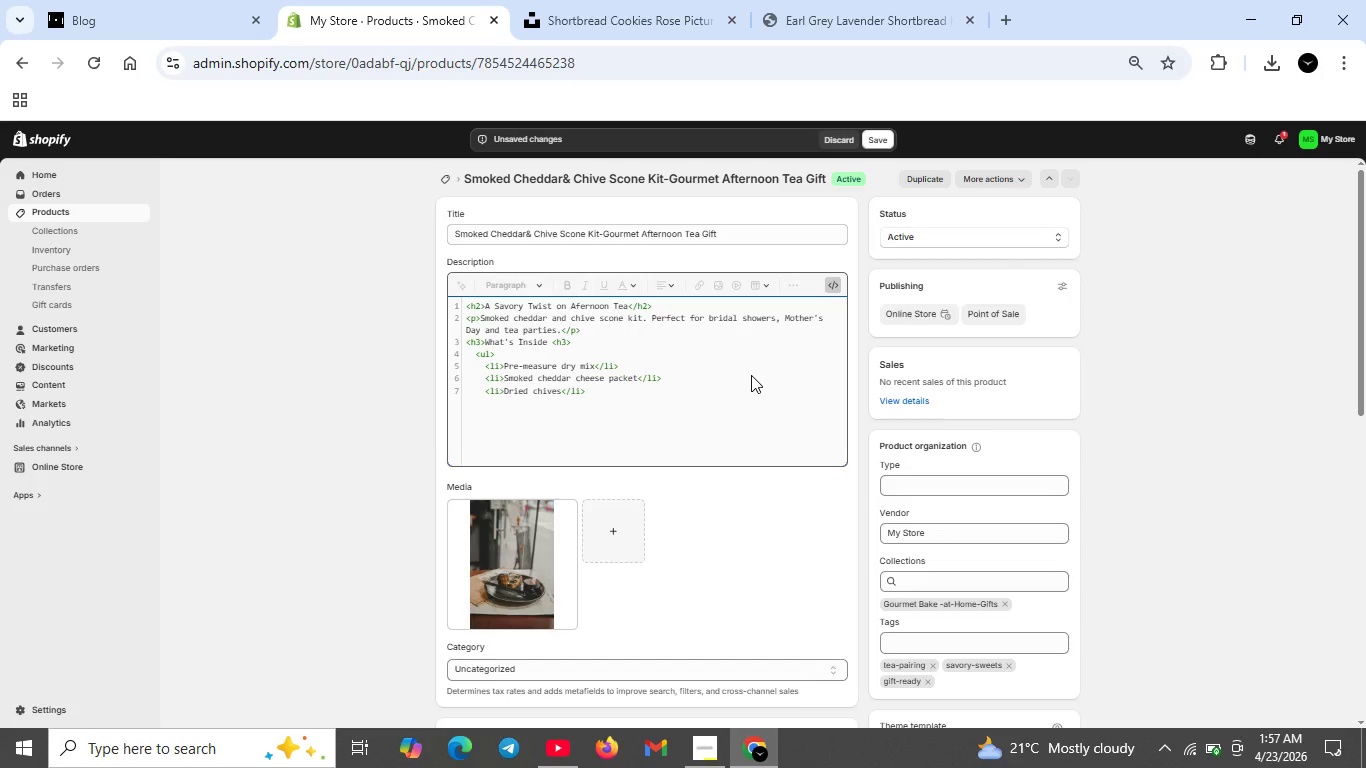 
key(Shift+Enter)
 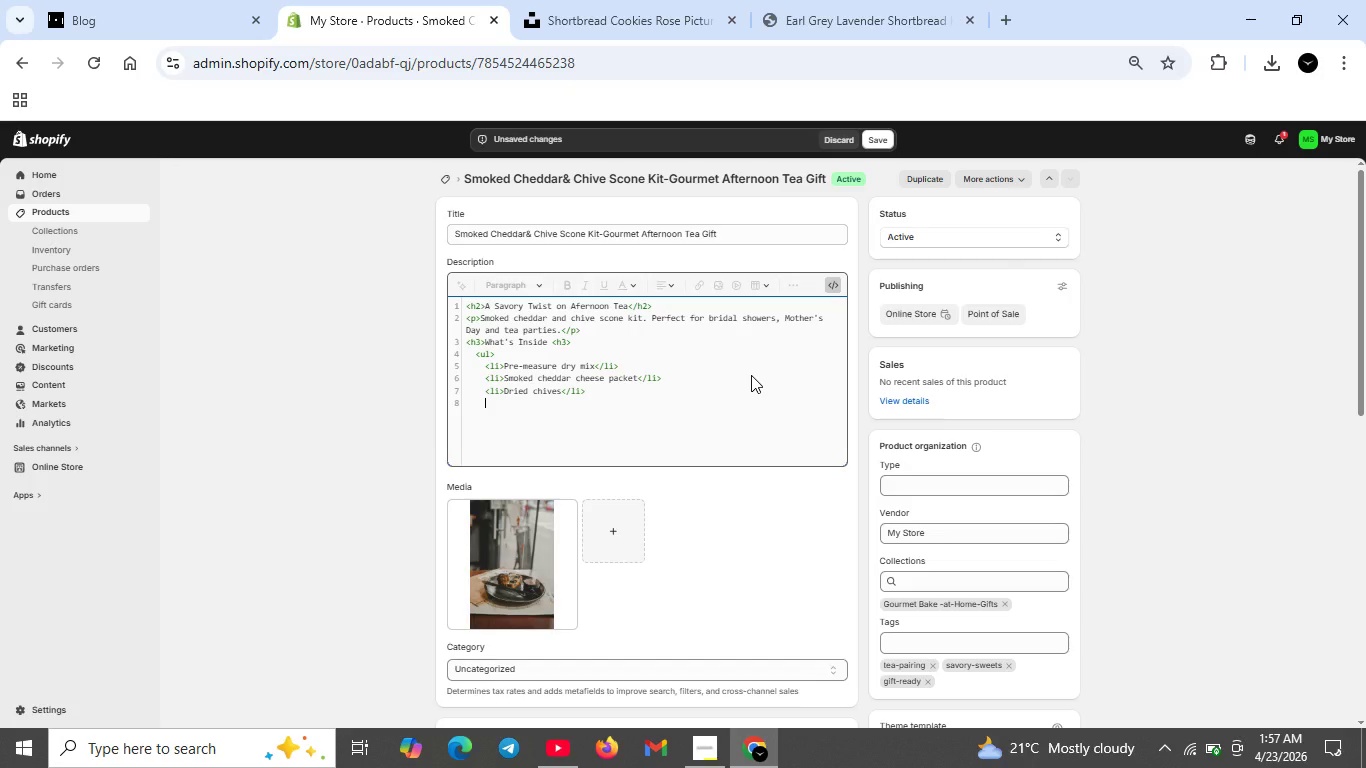 
type(<li>Recioe)
key(Backspace)
key(Backspace)
type(pe card</li>)
 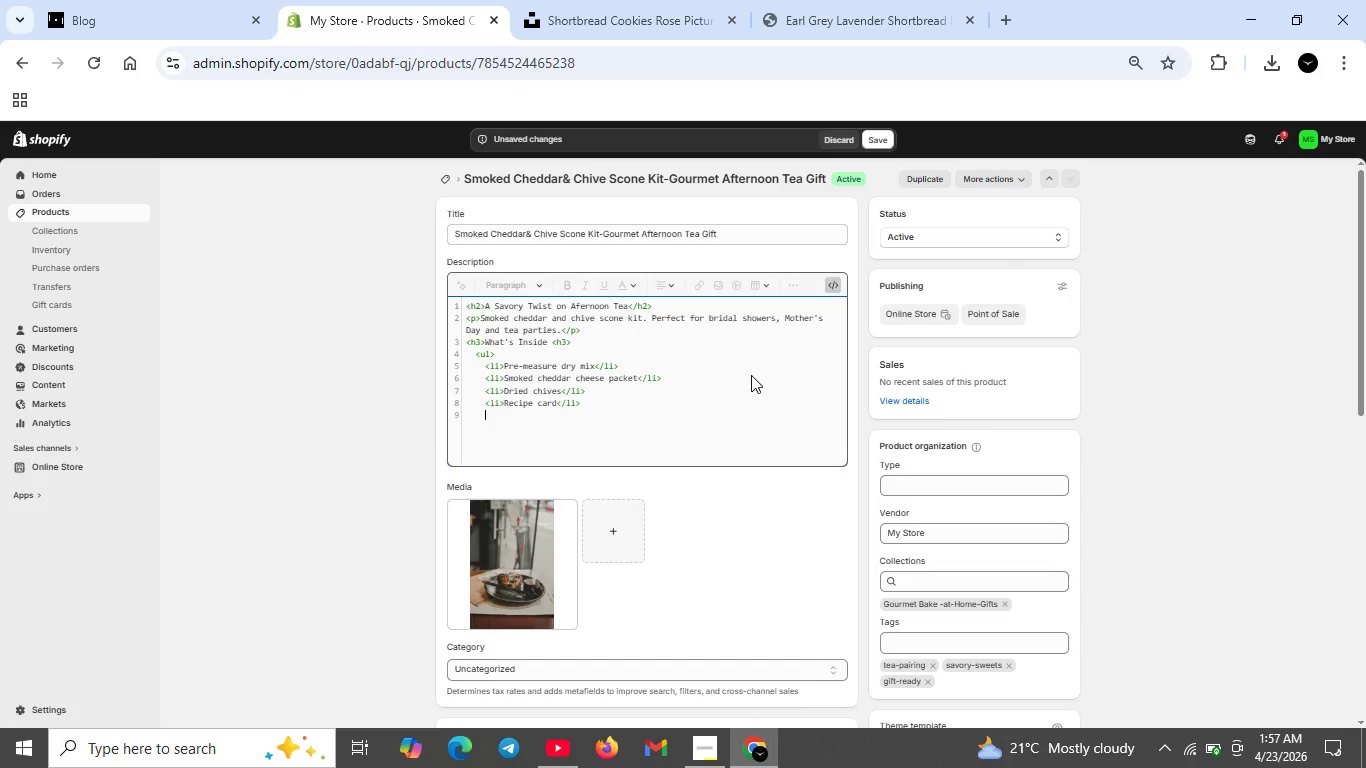 
 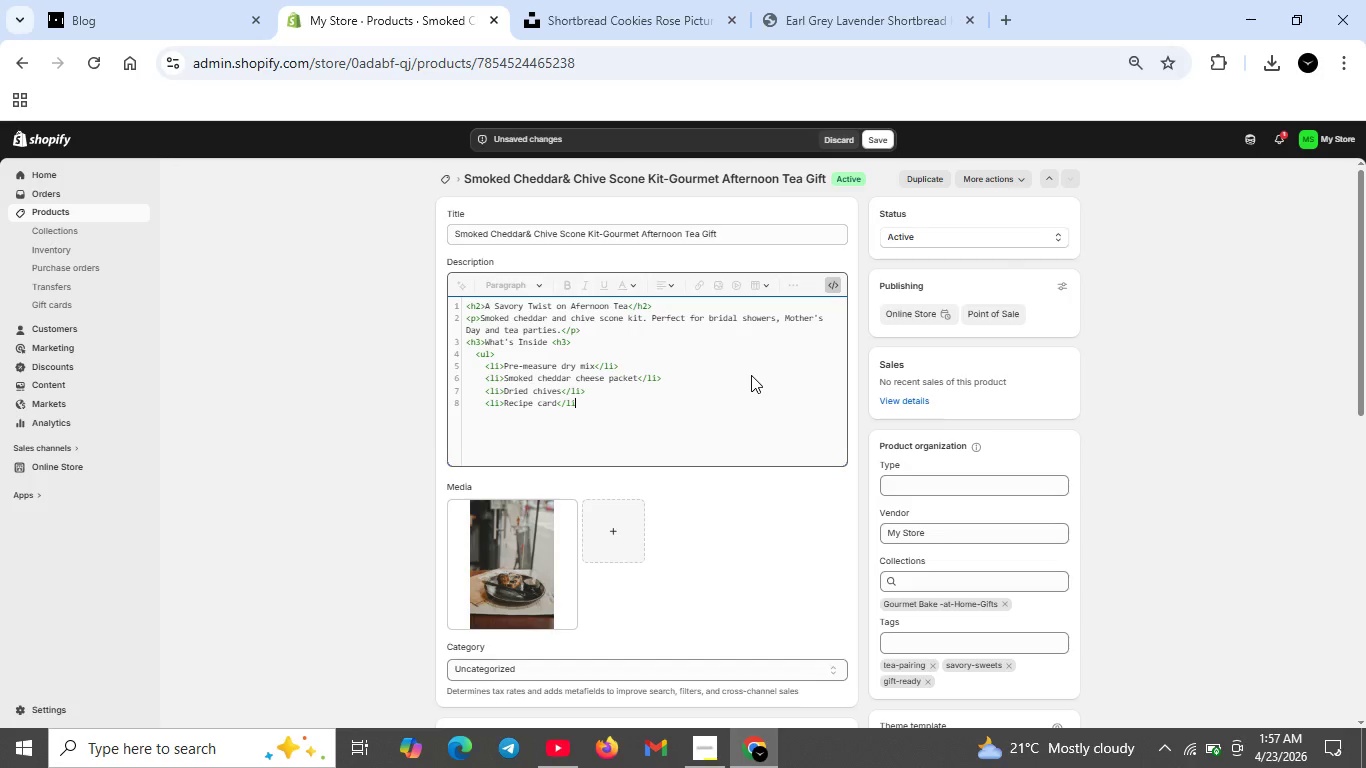 
key(Shift+Enter)
 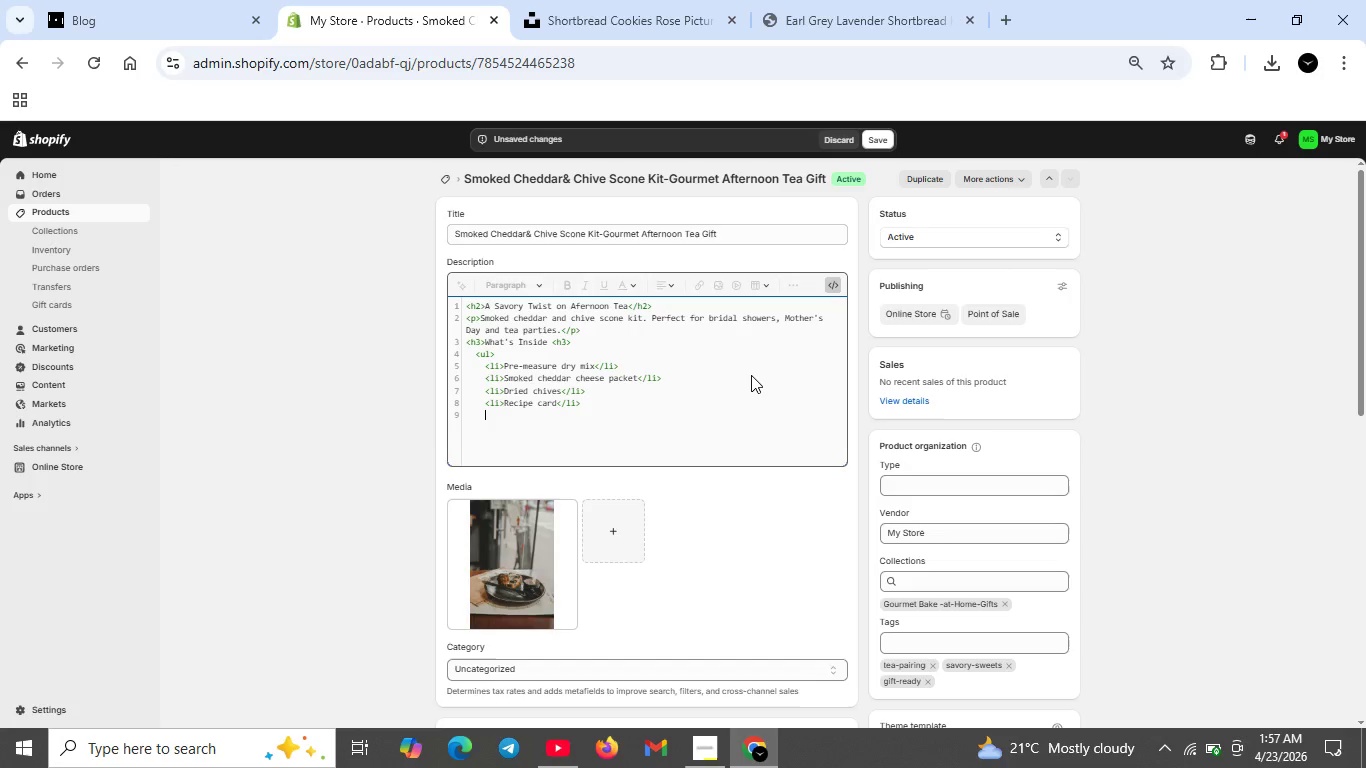 
type(<li>Tea pairing guide </li>)
 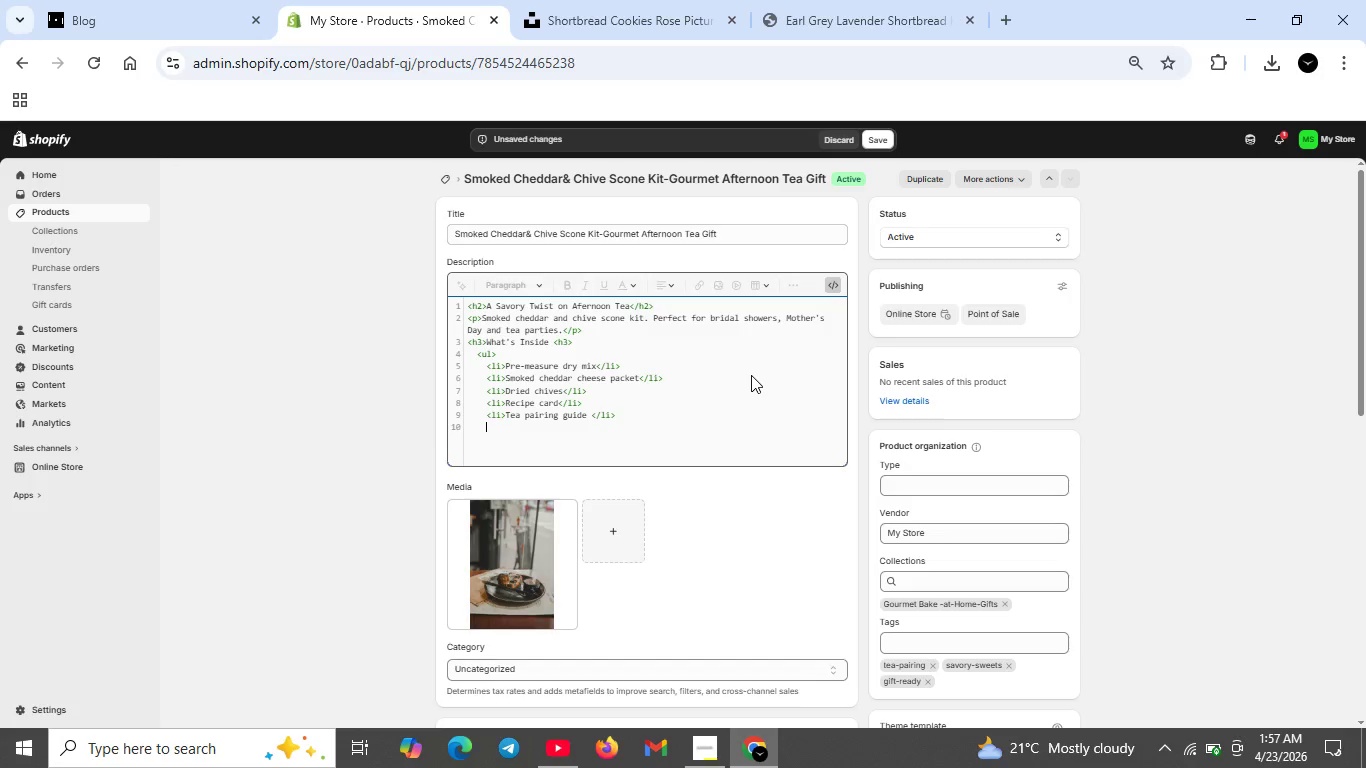 
 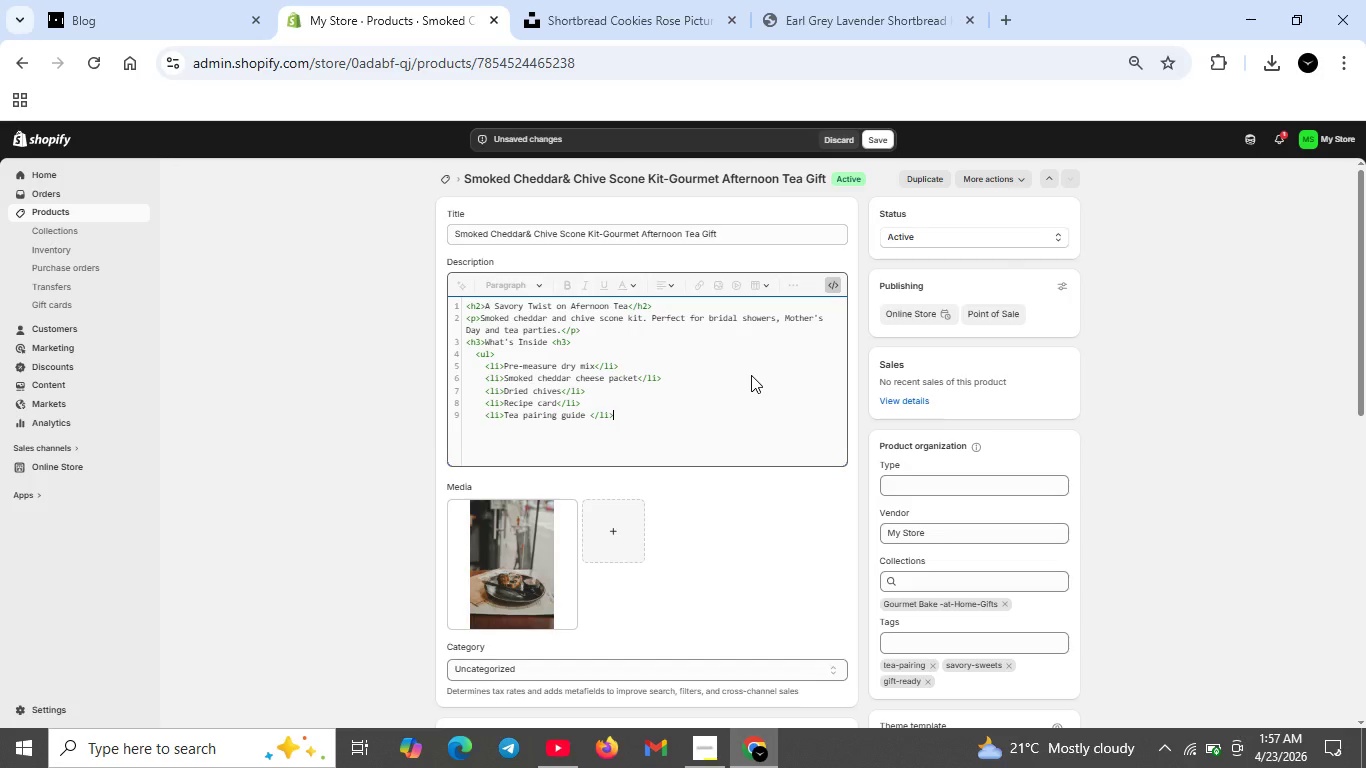 
key(Shift+Enter)
 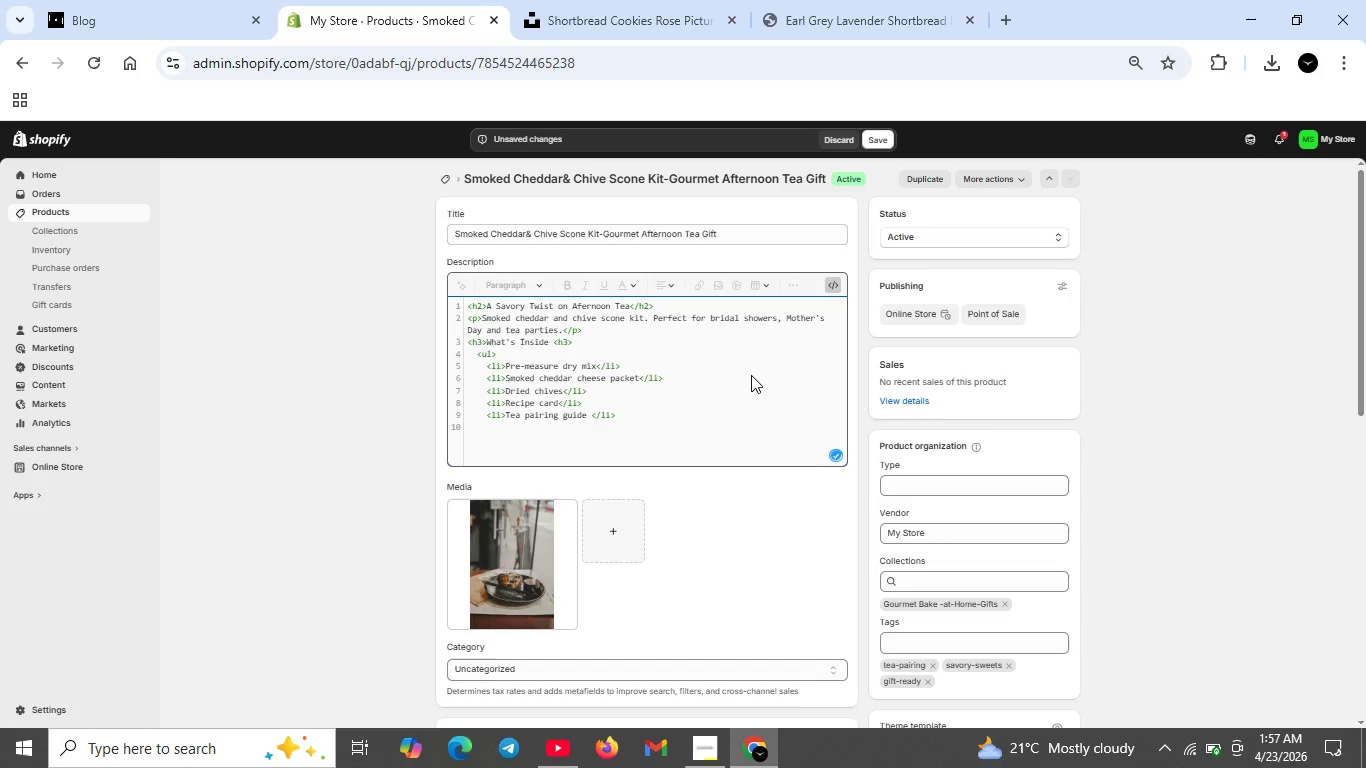 
type(</ul>)
 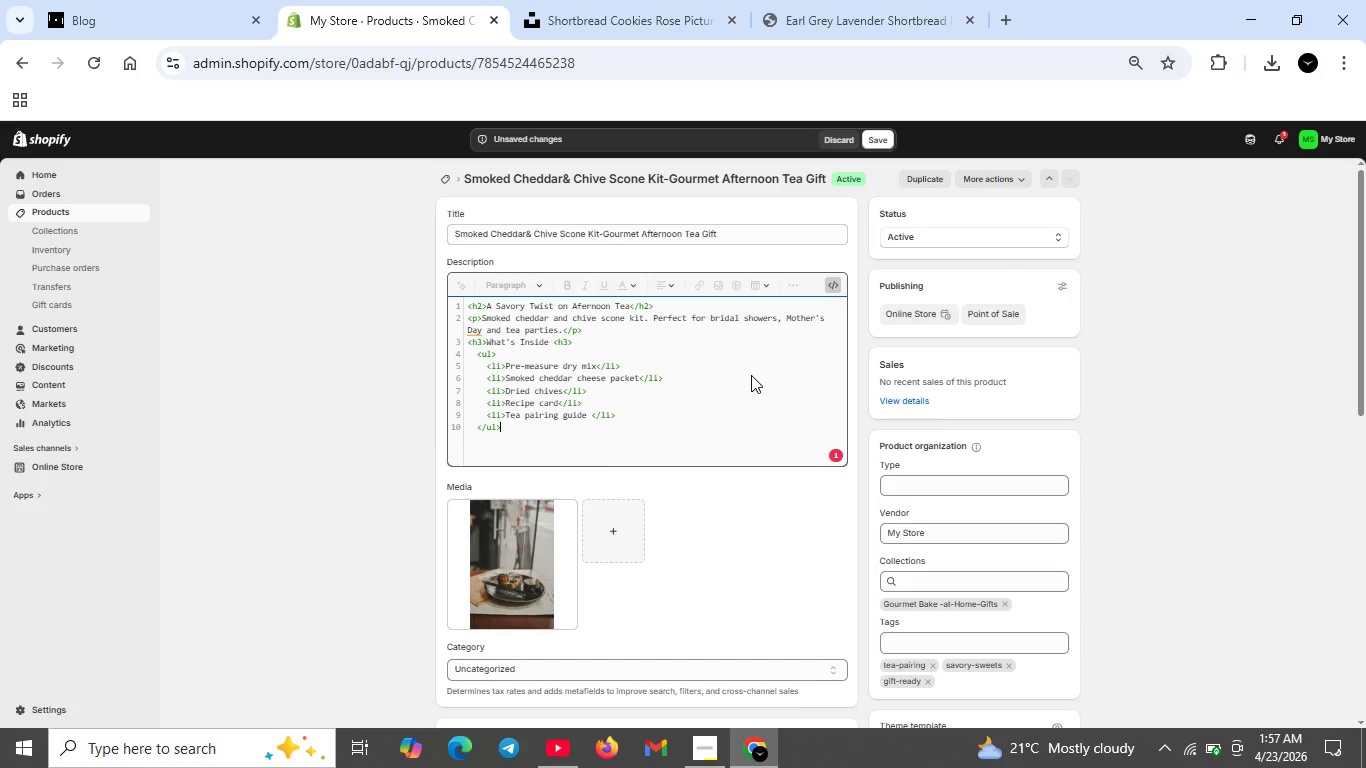 
key(Shift+Enter)
 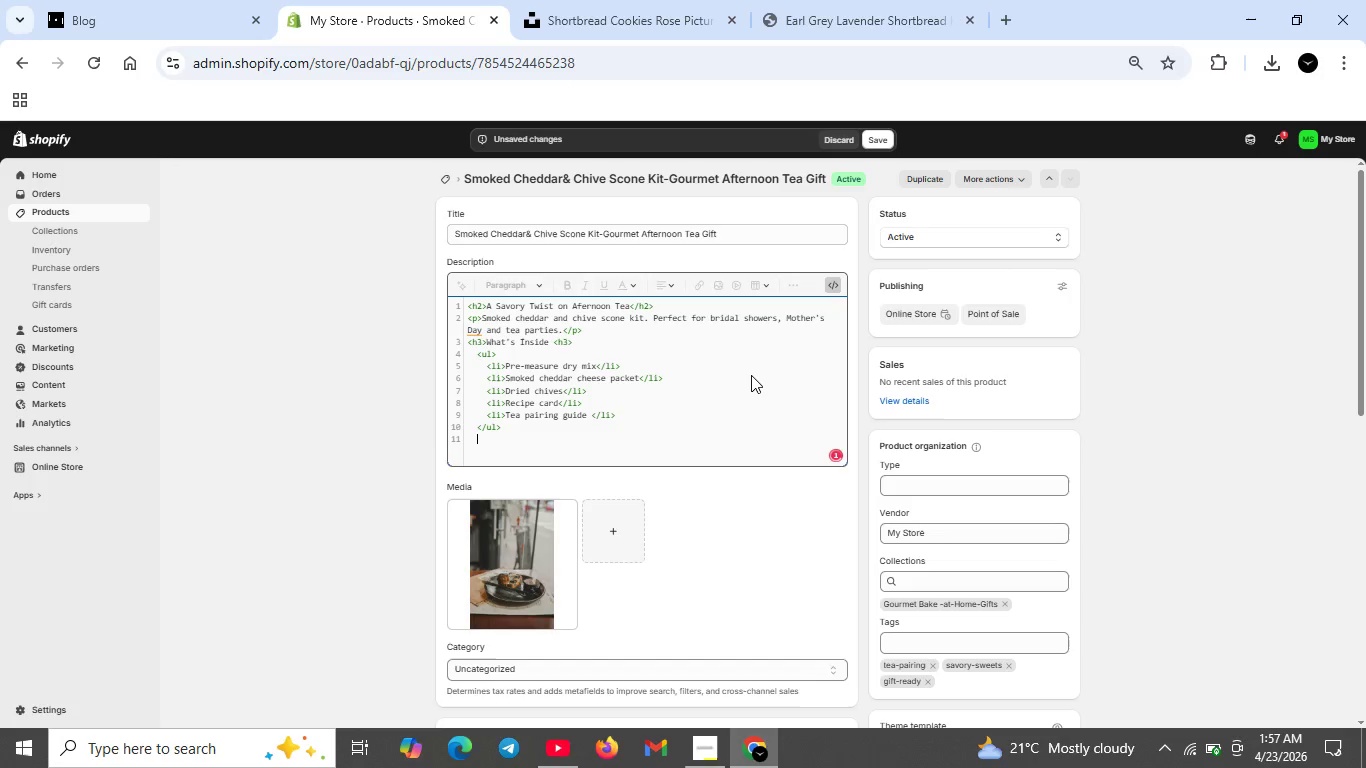 
type(<p> )
key(Backspace)
type(m)
key(Backspace)
type(Makes 8 scones .Gift -ready box includes)
 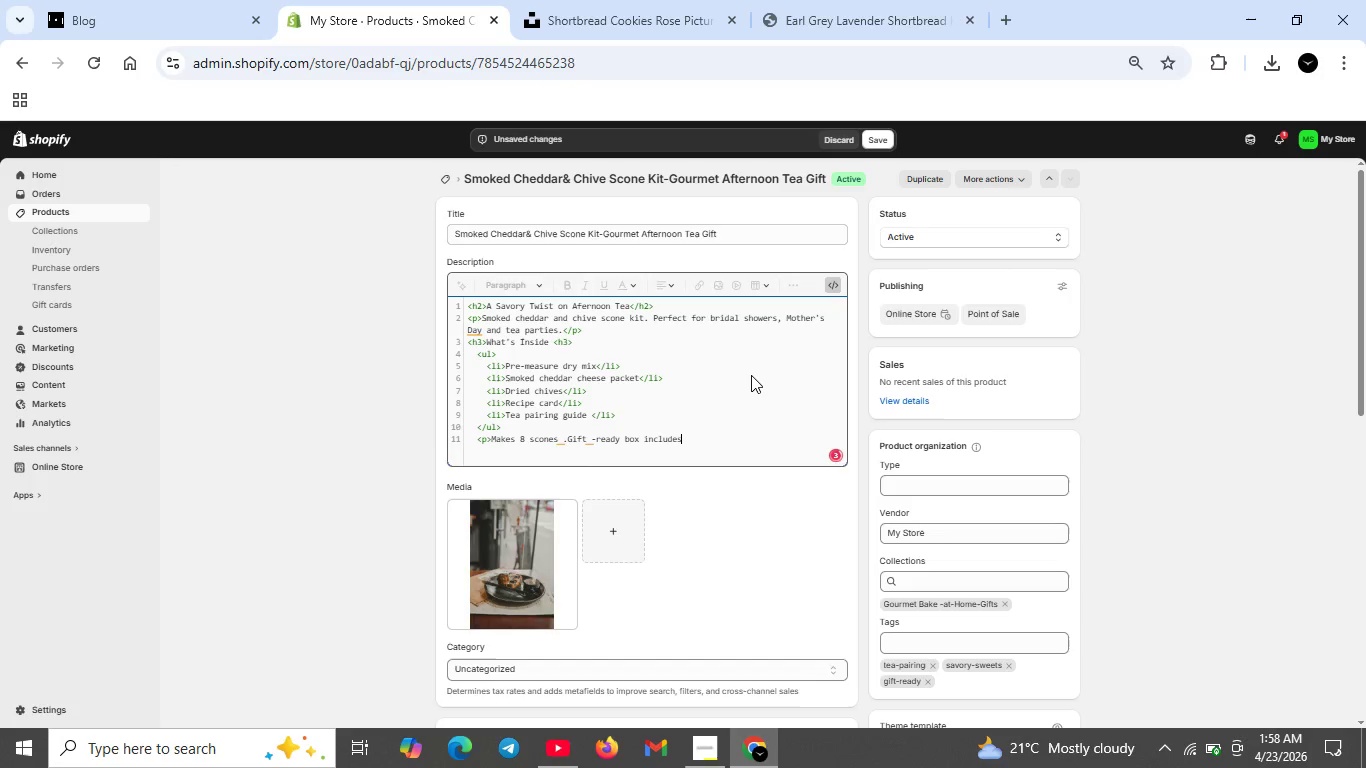 
left_click([710, 744])